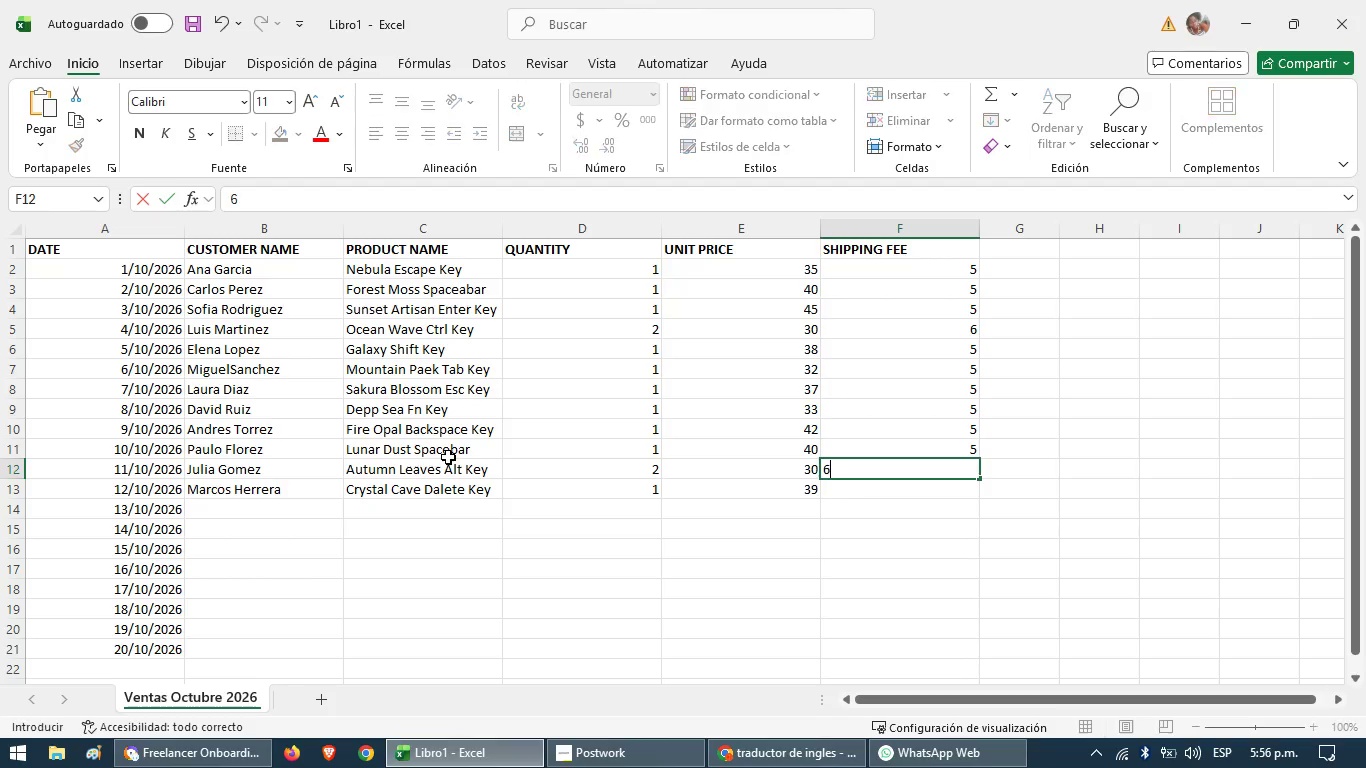 
key(ArrowDown)
 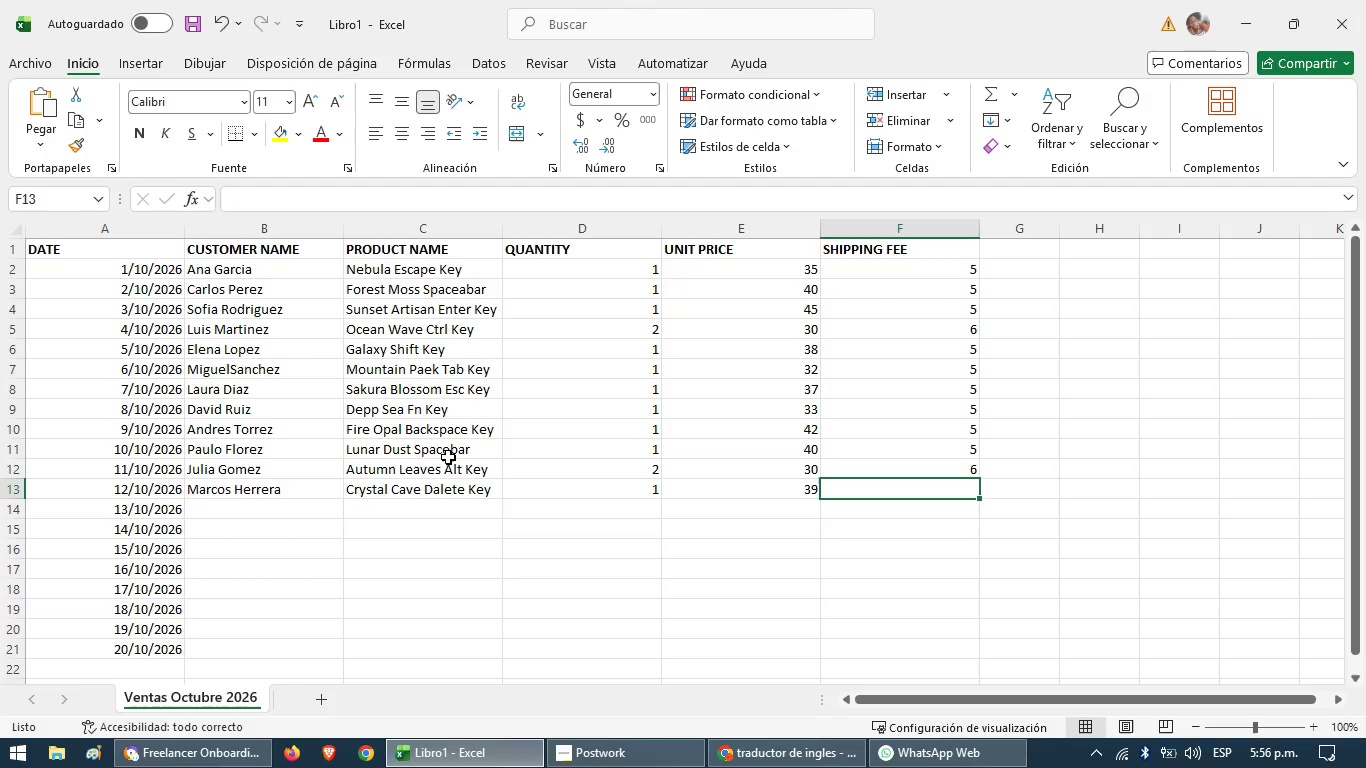 
key(5)
 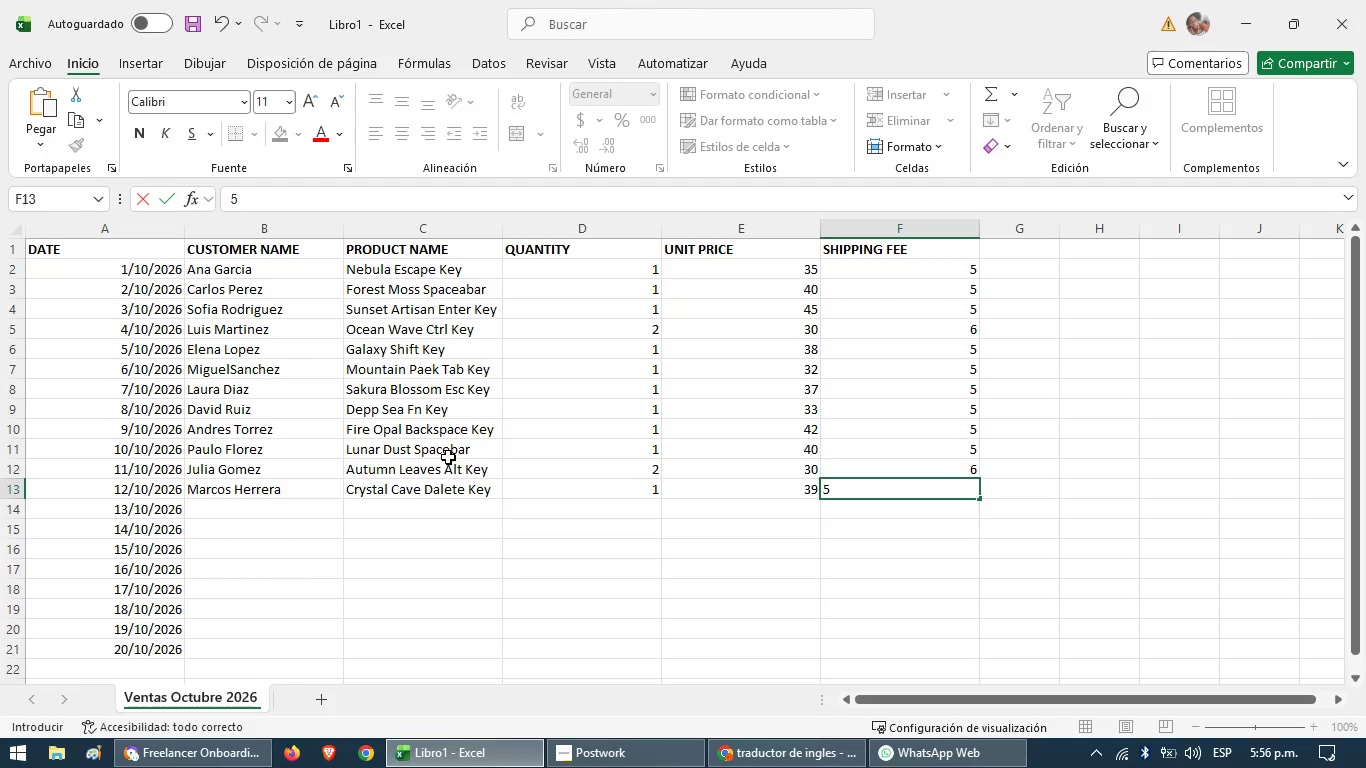 
key(ArrowDown)
 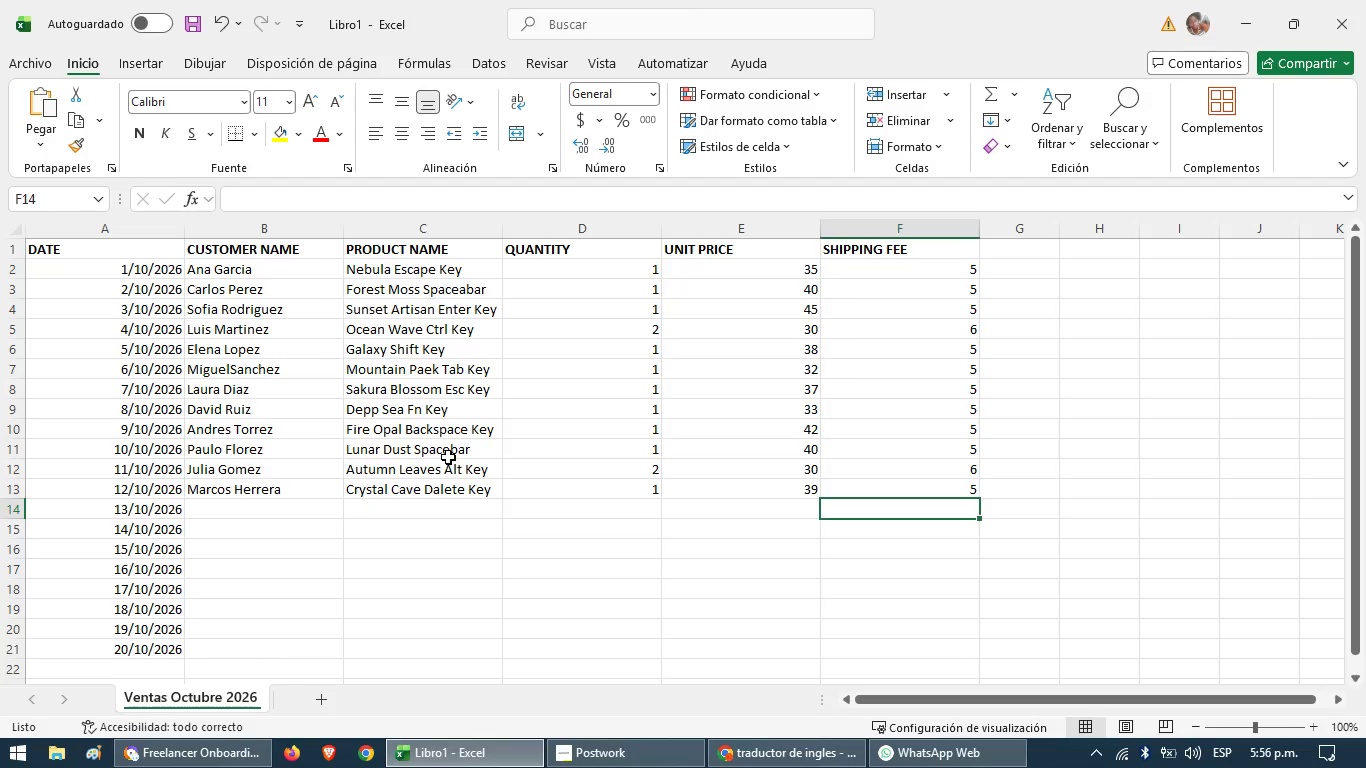 
key(ArrowLeft)
 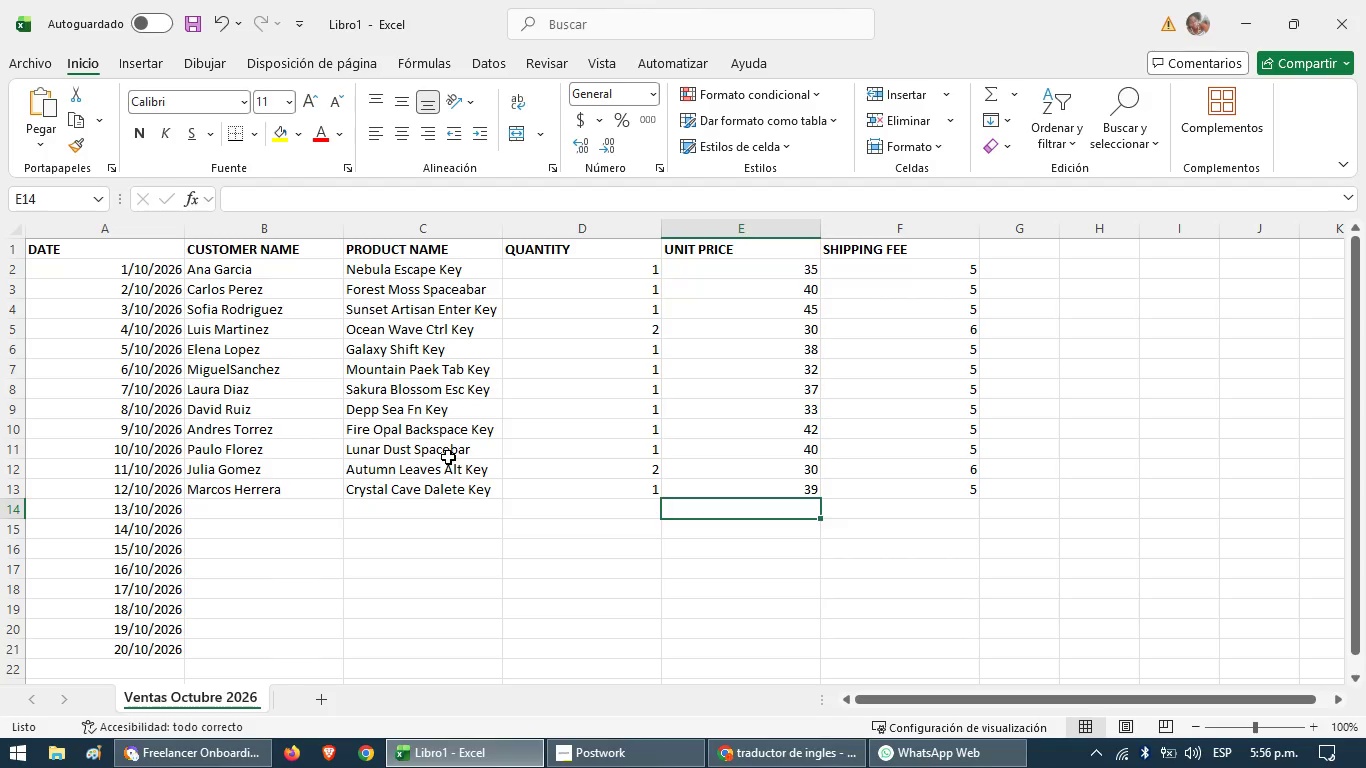 
key(ArrowLeft)
 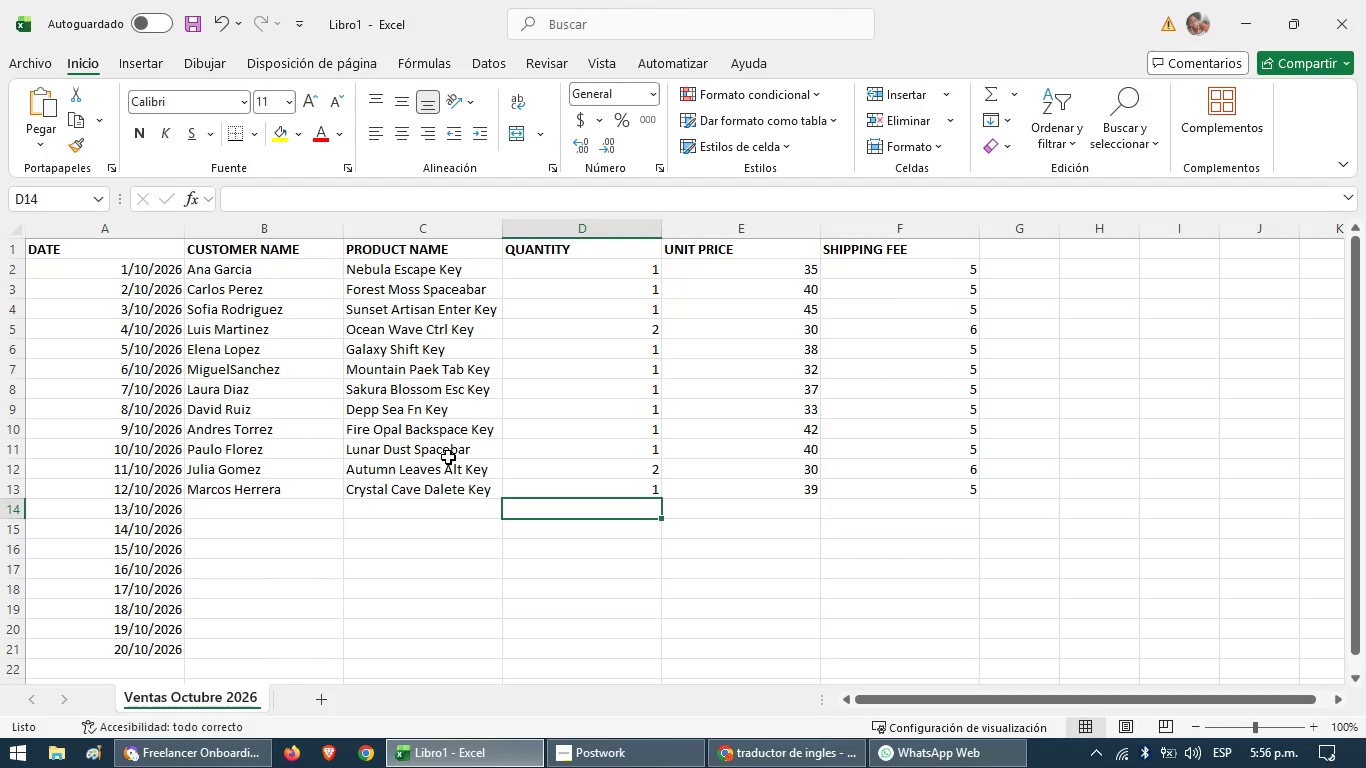 
key(ArrowLeft)
 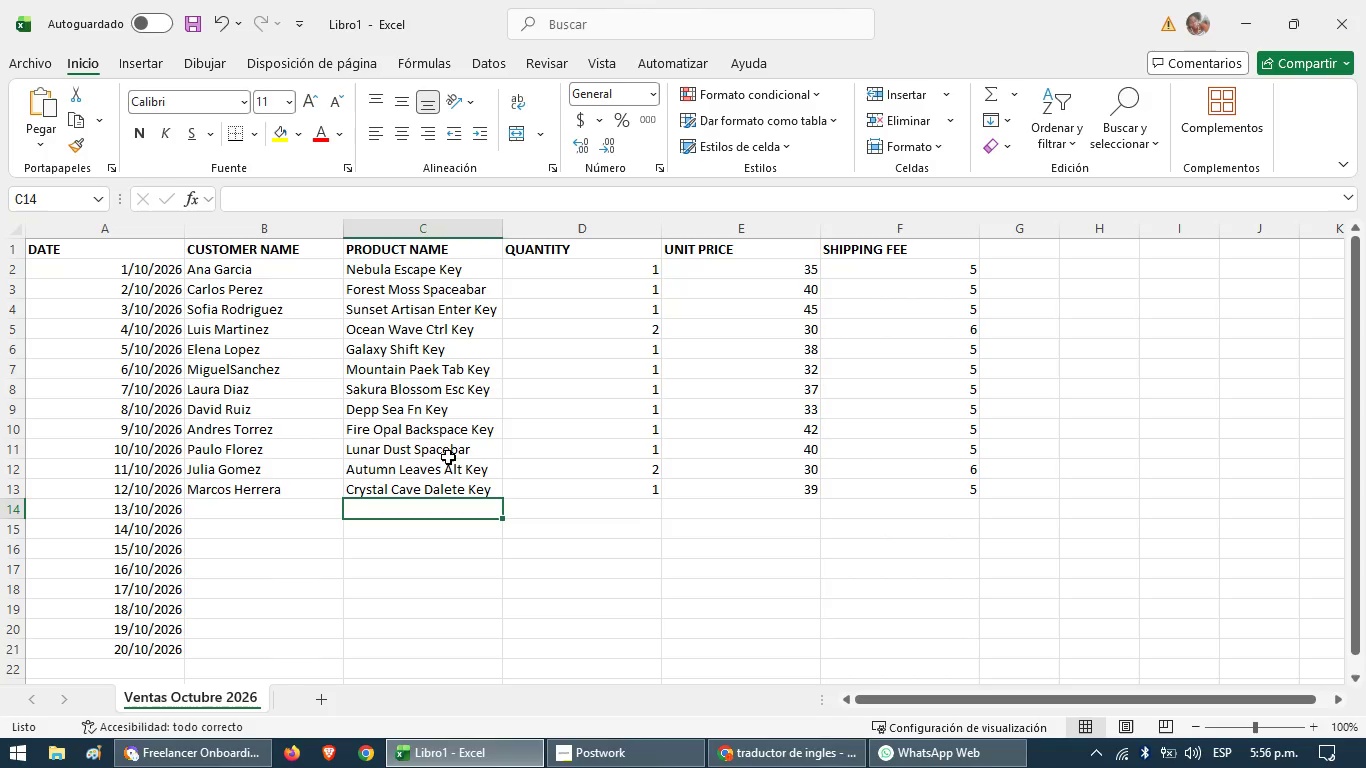 
key(ArrowLeft)
 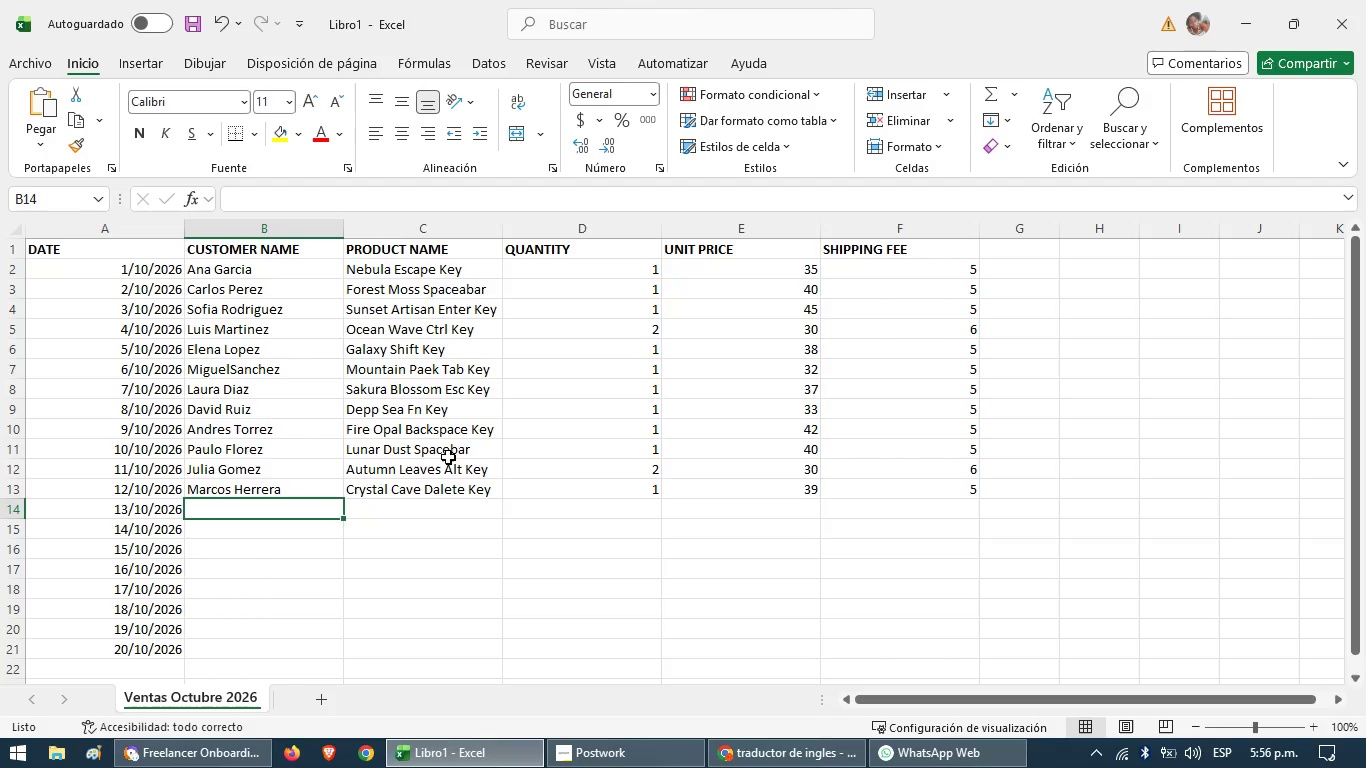 
wait(26.97)
 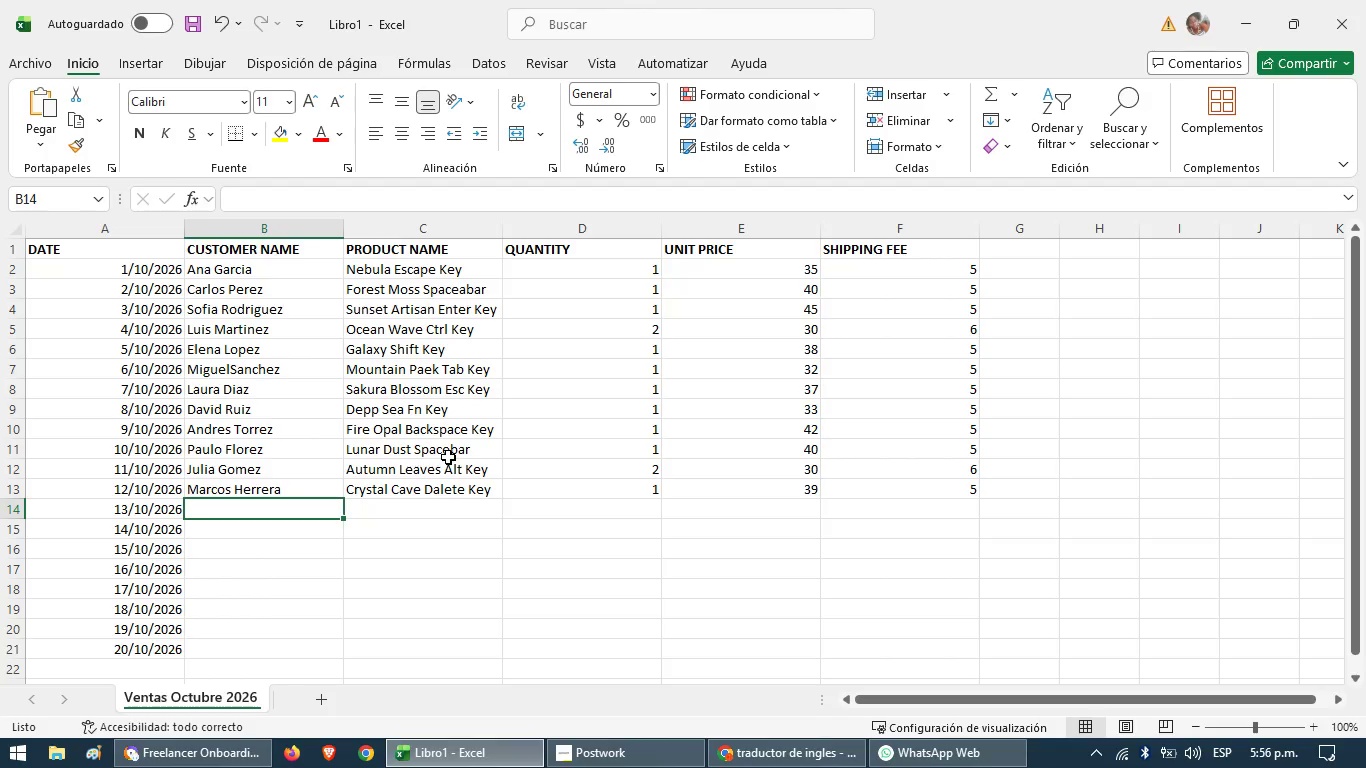 
type(Natalia Vargaas)
key(Backspace)
key(Backspace)
type(s)
 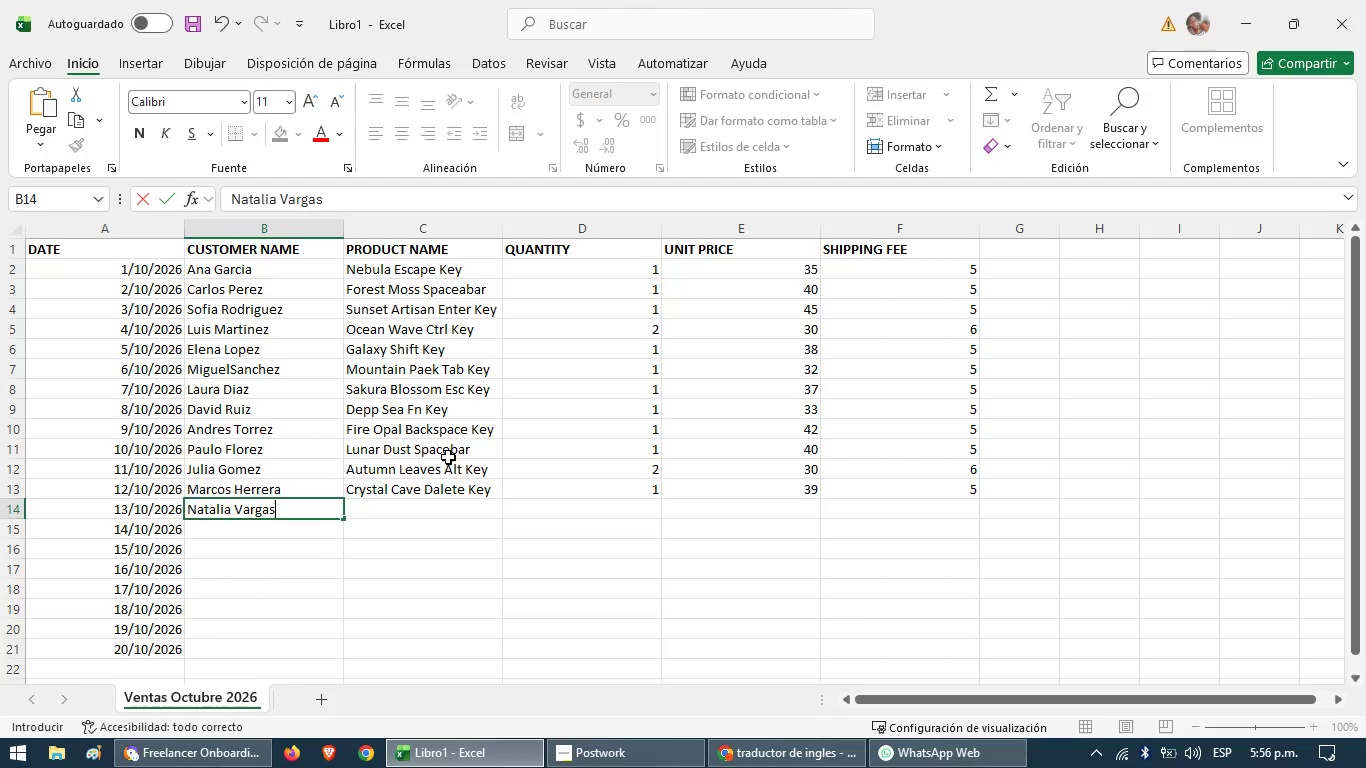 
key(ArrowDown)
 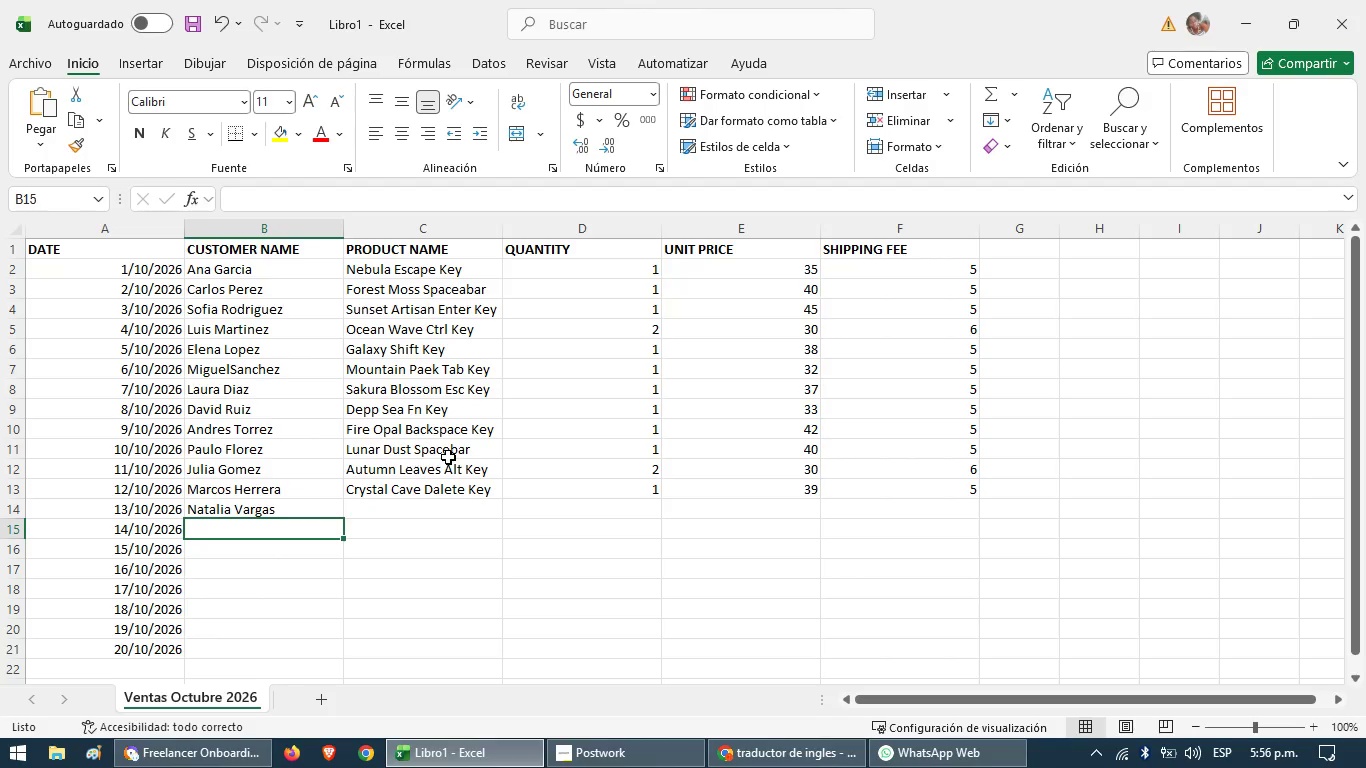 
type(Ricardo Cast5ro)
key(Backspace)
key(Backspace)
key(Backspace)
type(ro)
 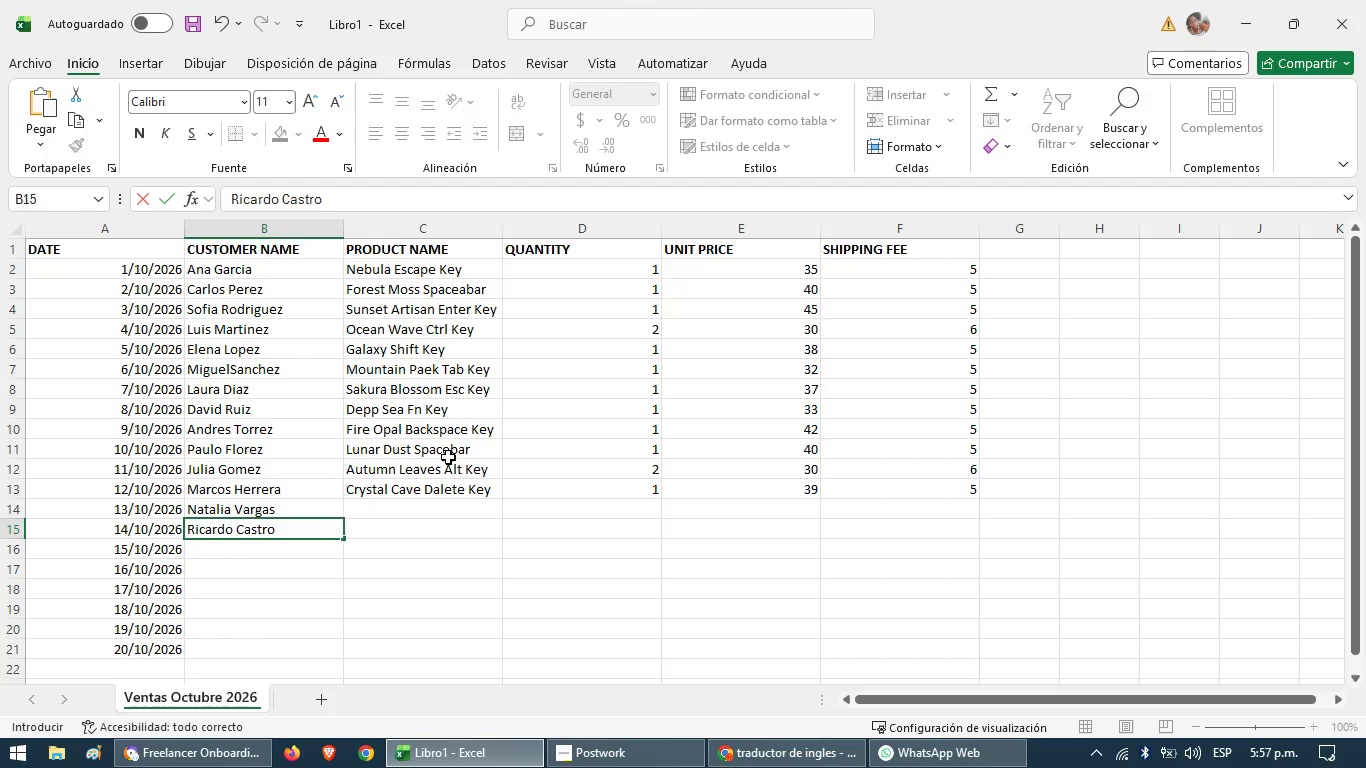 
key(ArrowDown)
 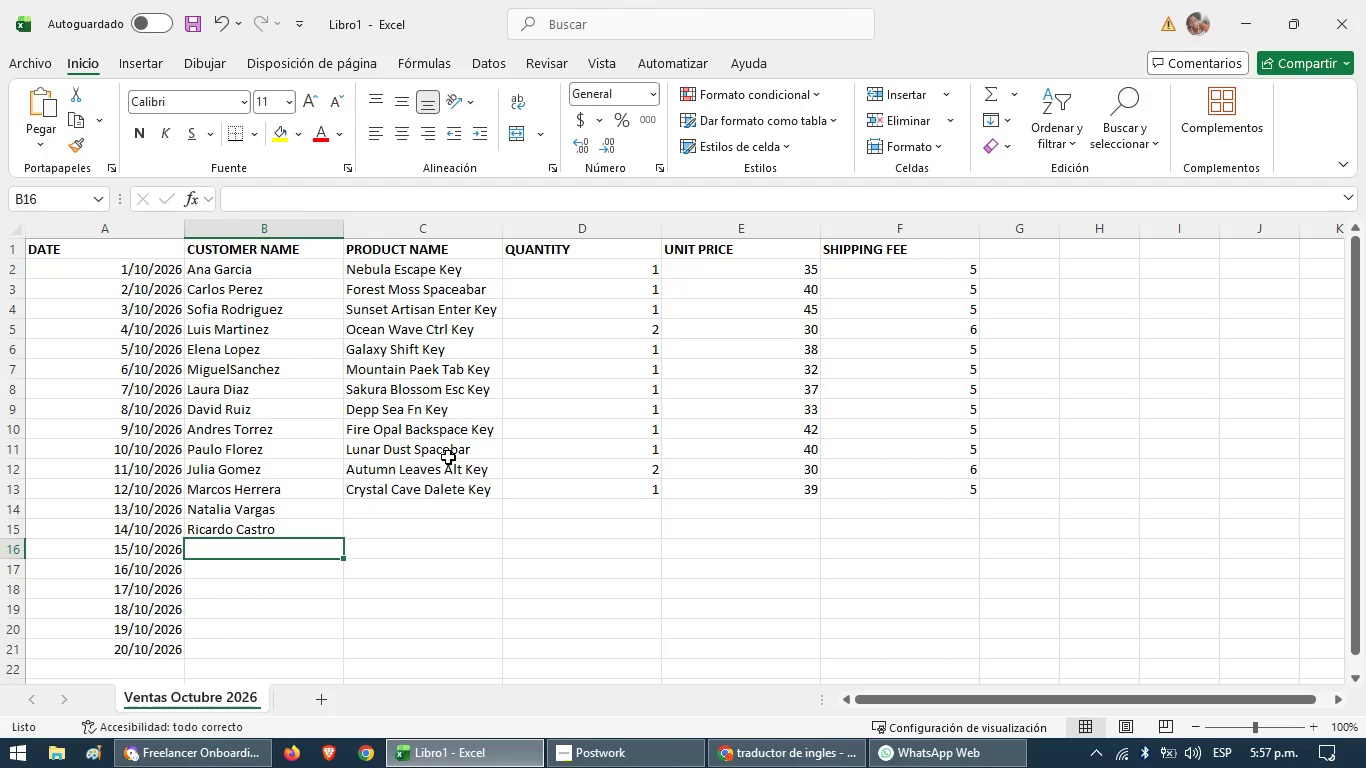 
type(isabel Moa)
key(Backspace)
type(rales)
 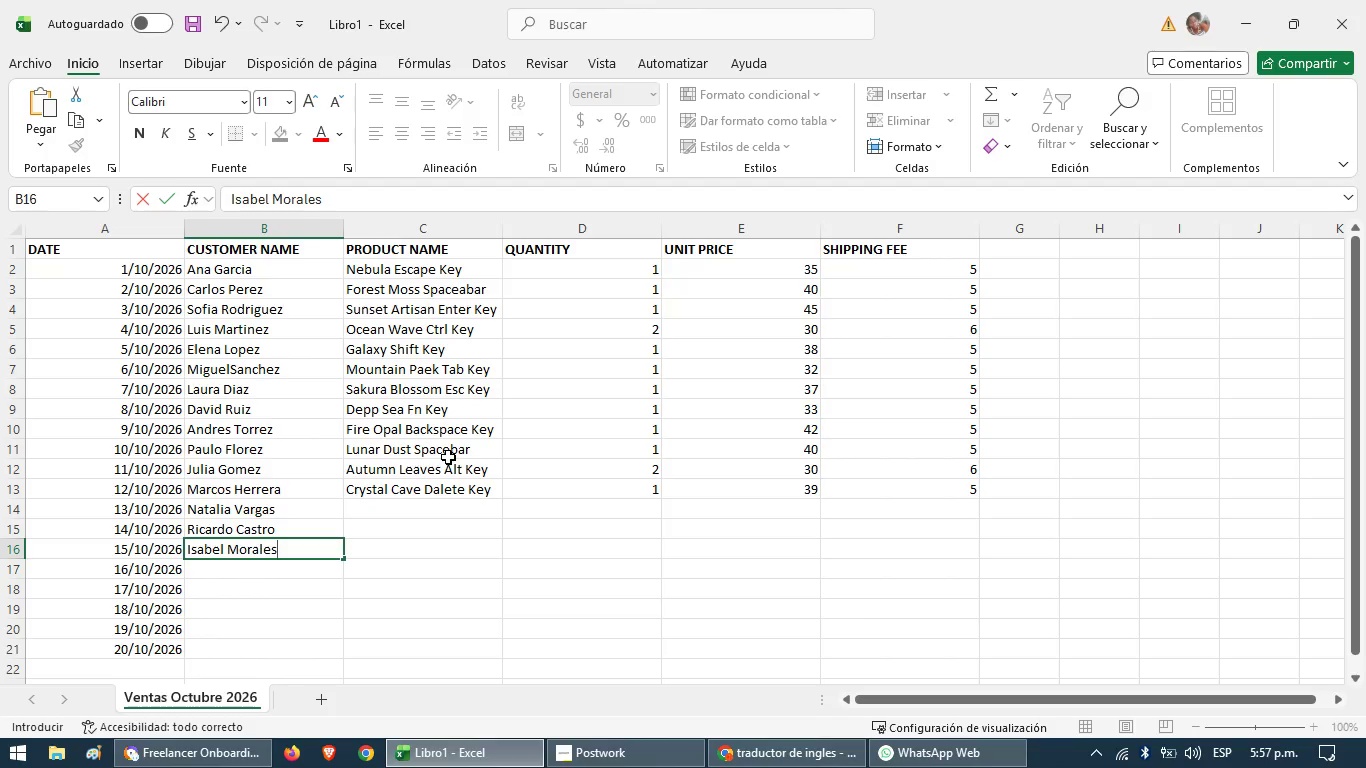 
key(ArrowDown)
 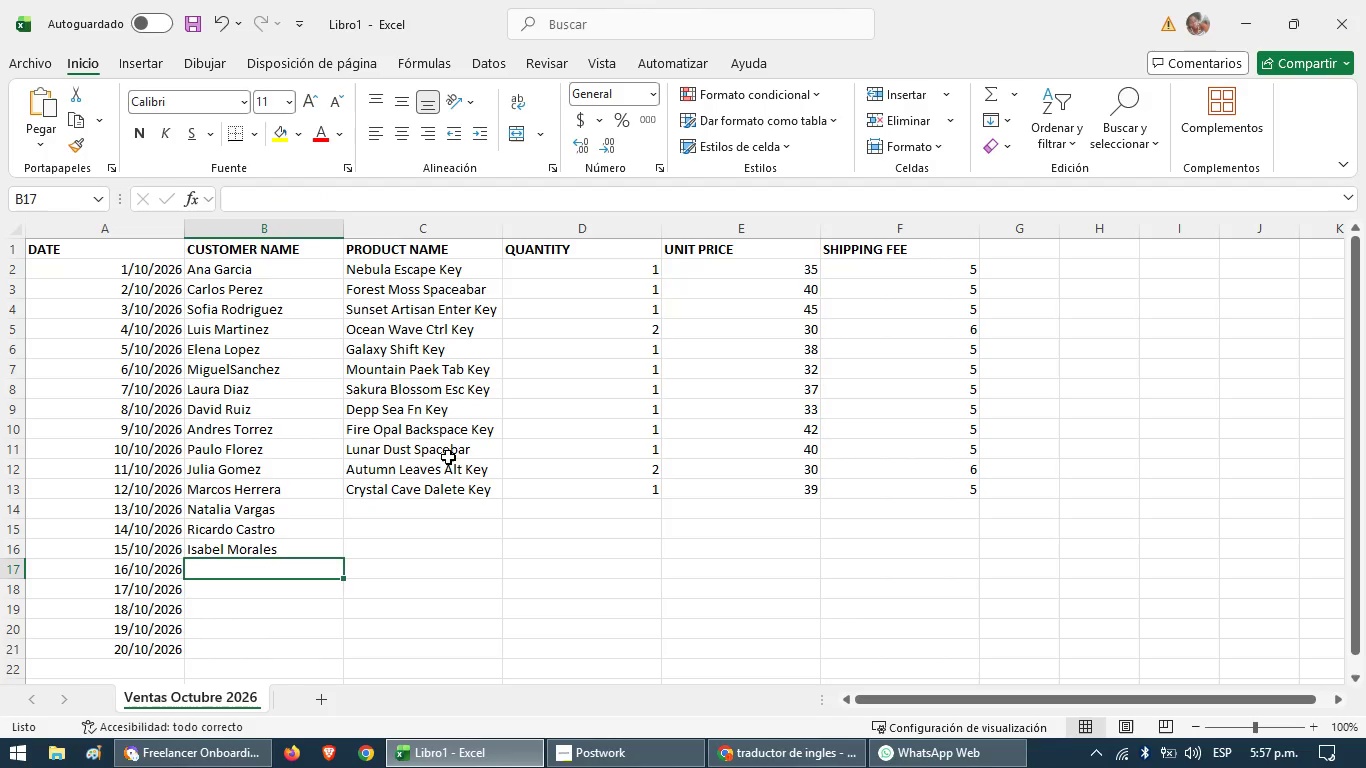 
type(Jorge M)
 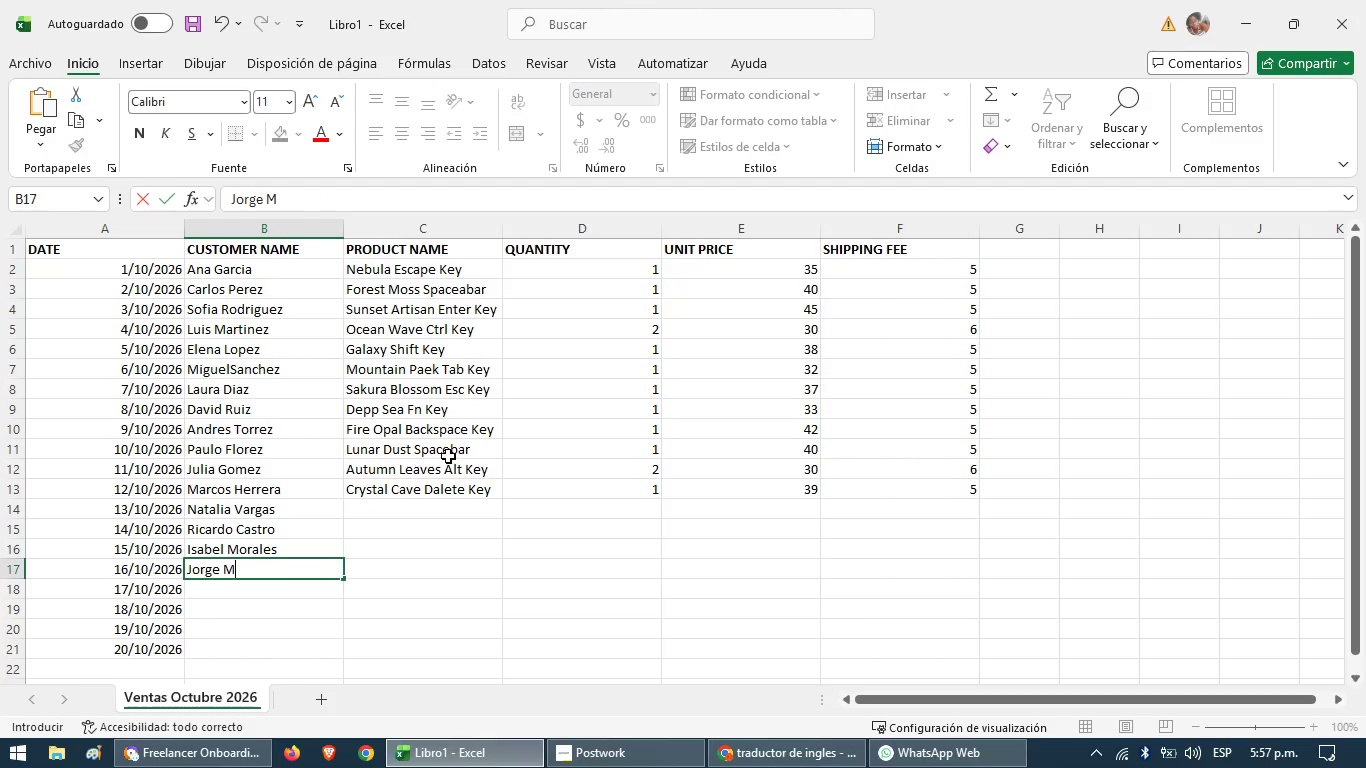 
left_click([448, 456])
 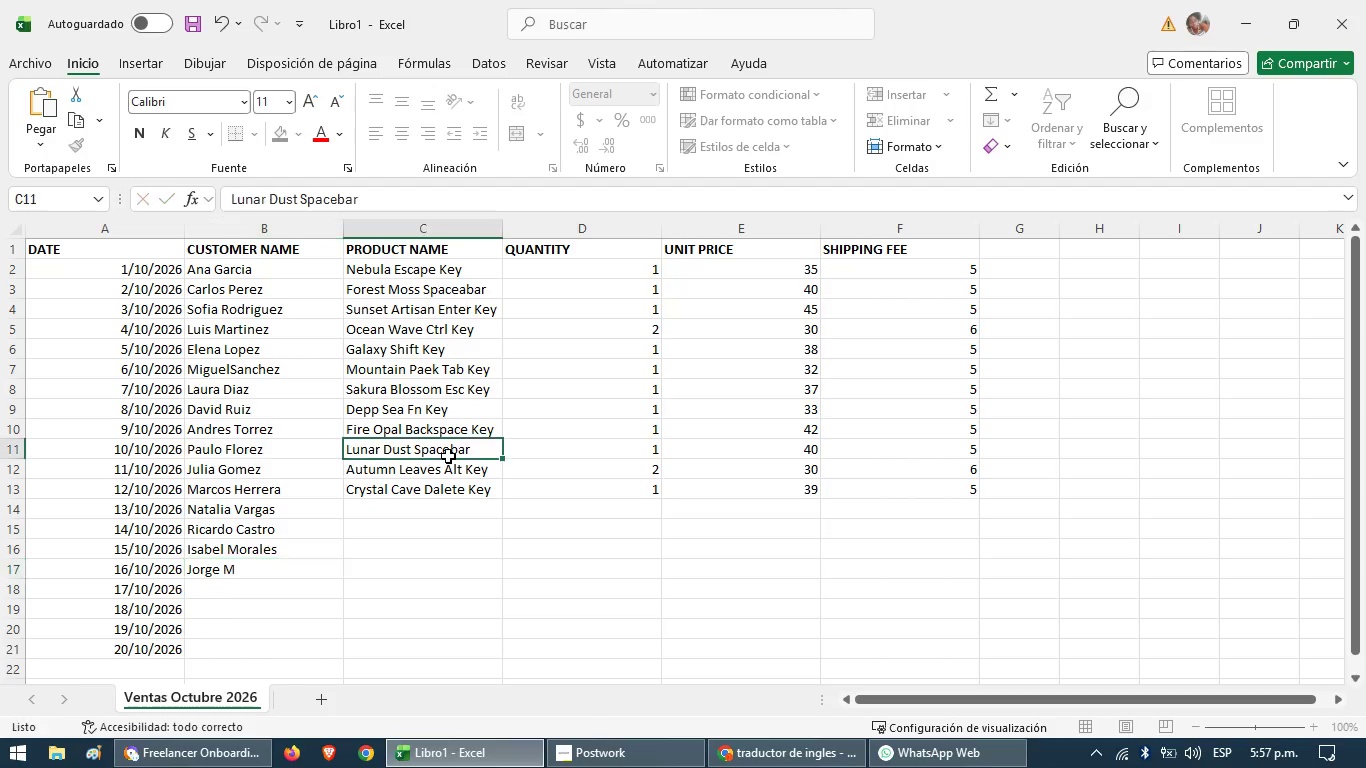 
type(ore)
 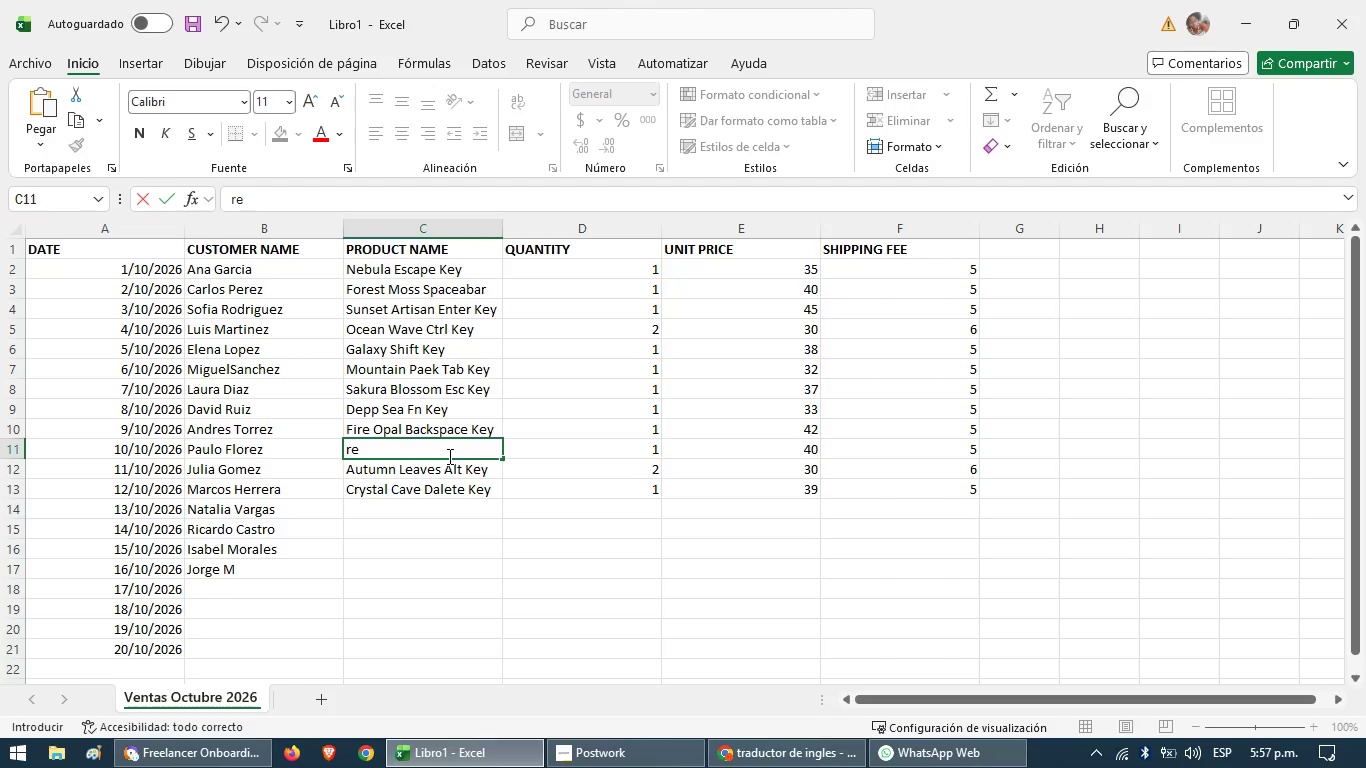 
key(Control+Z)
 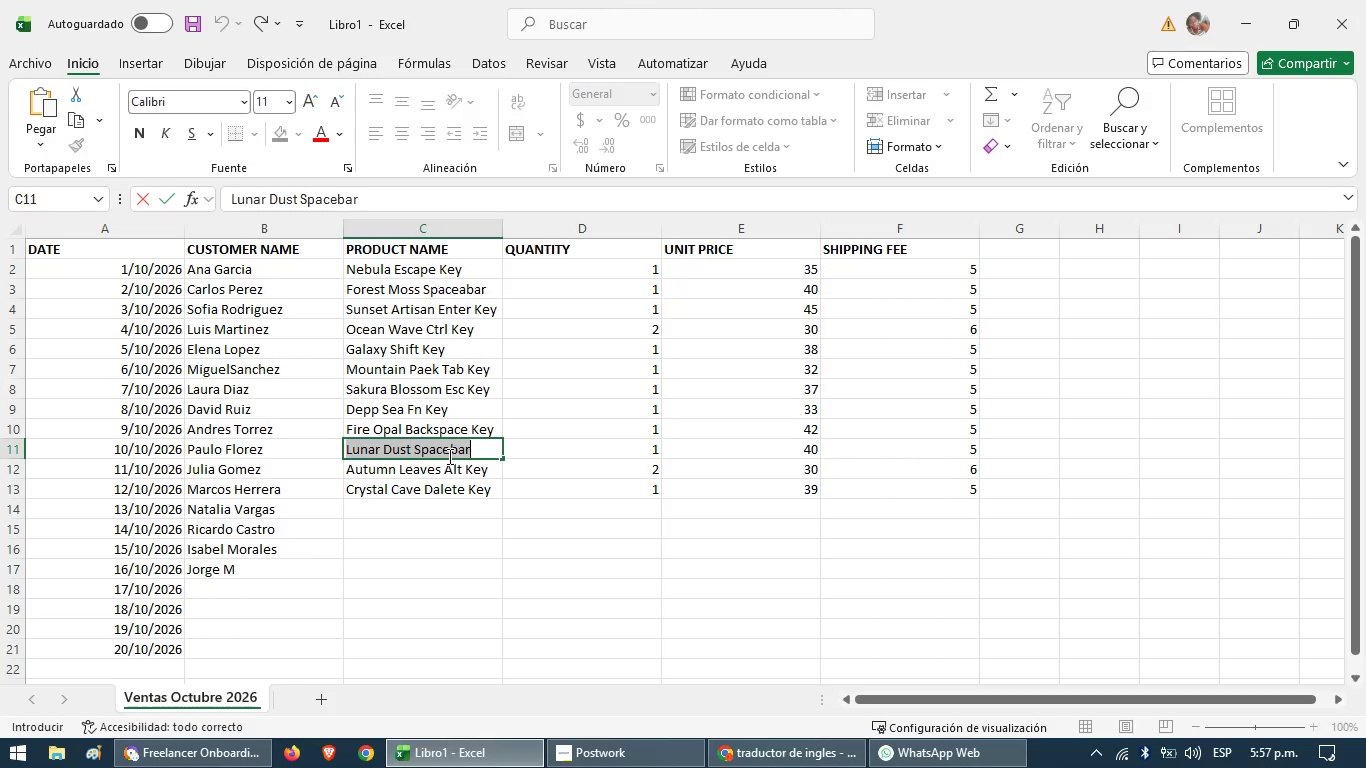 
key(Control+Z)
 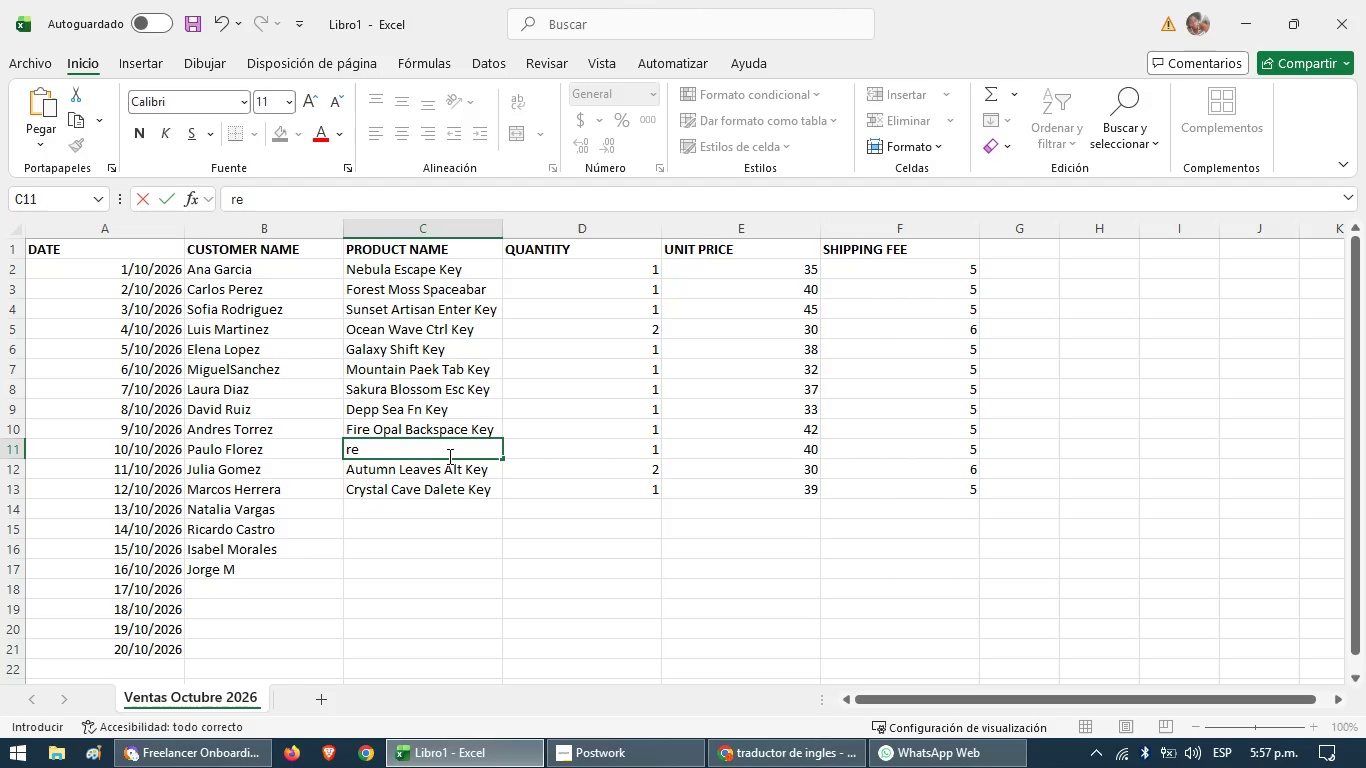 
key(Control+Z)
 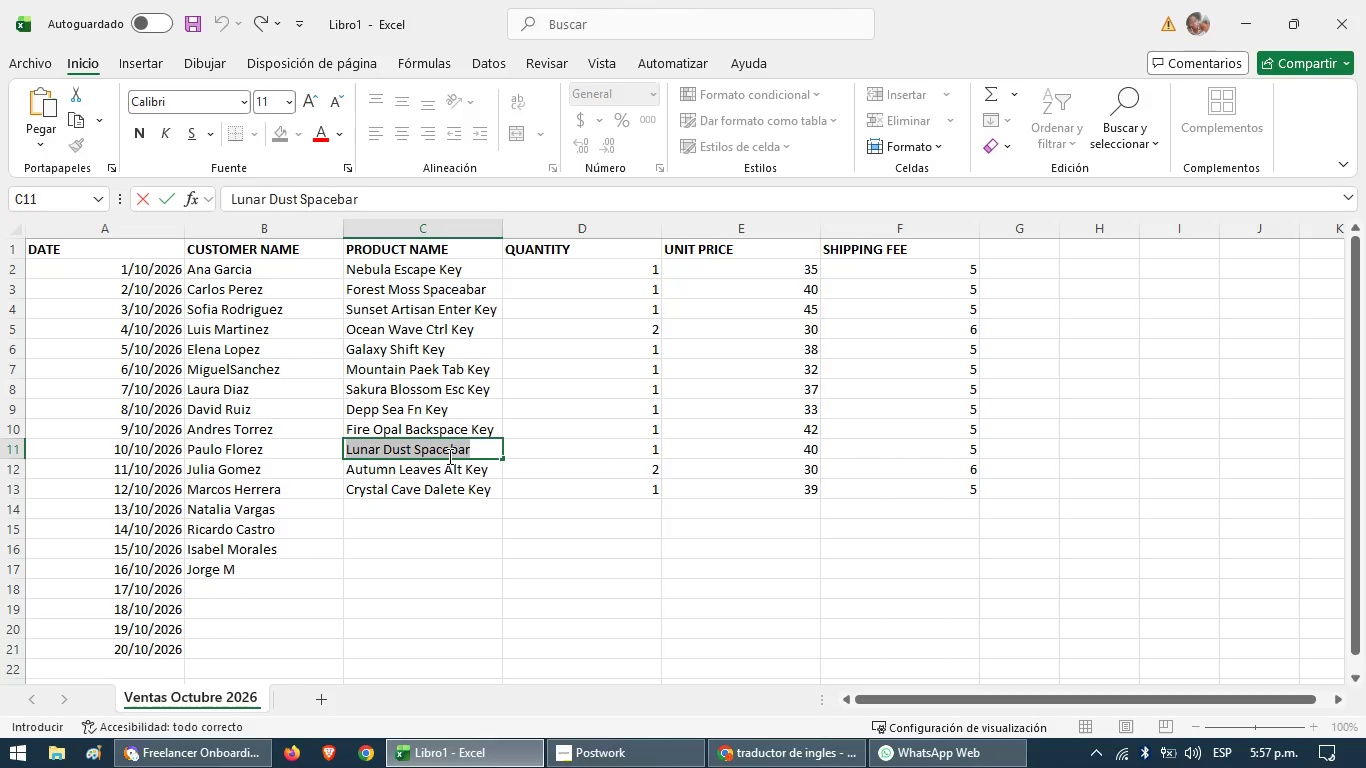 
key(ArrowDown)
 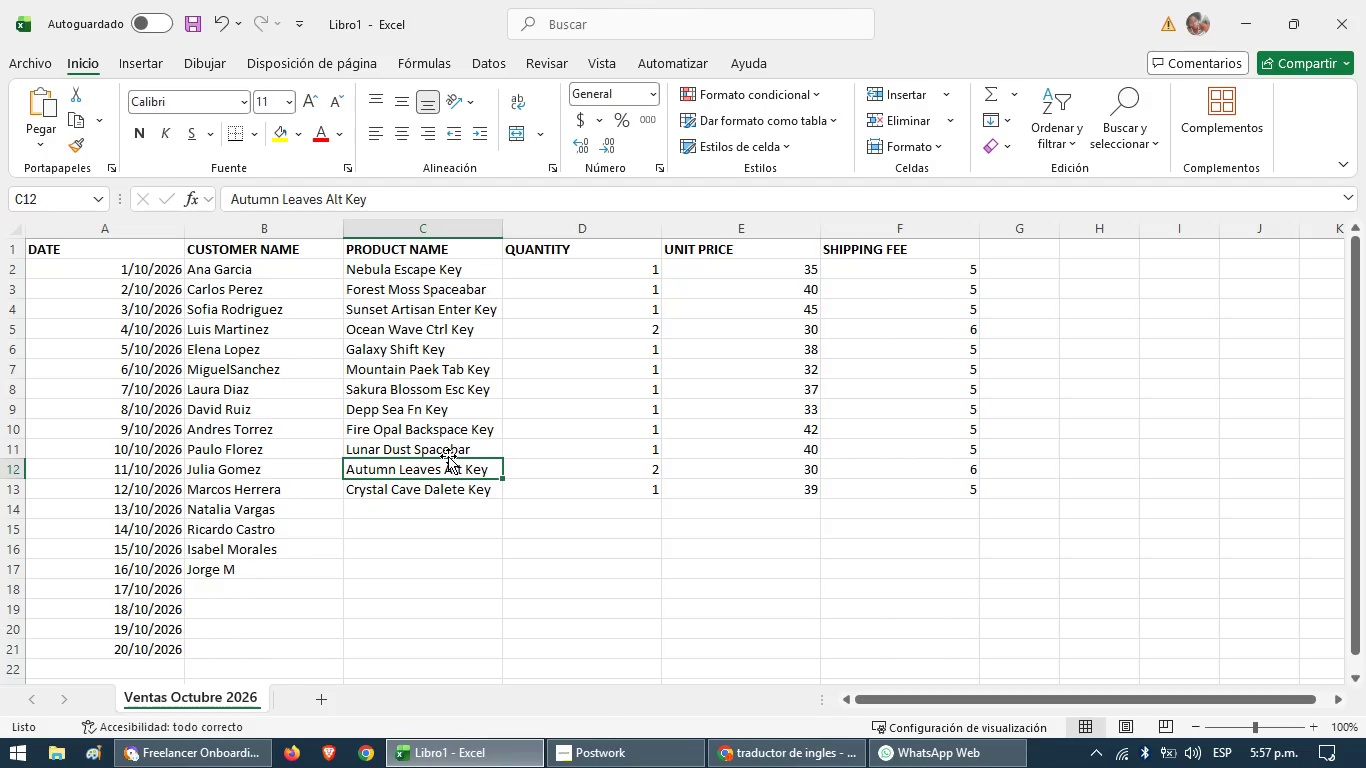 
key(ArrowDown)
 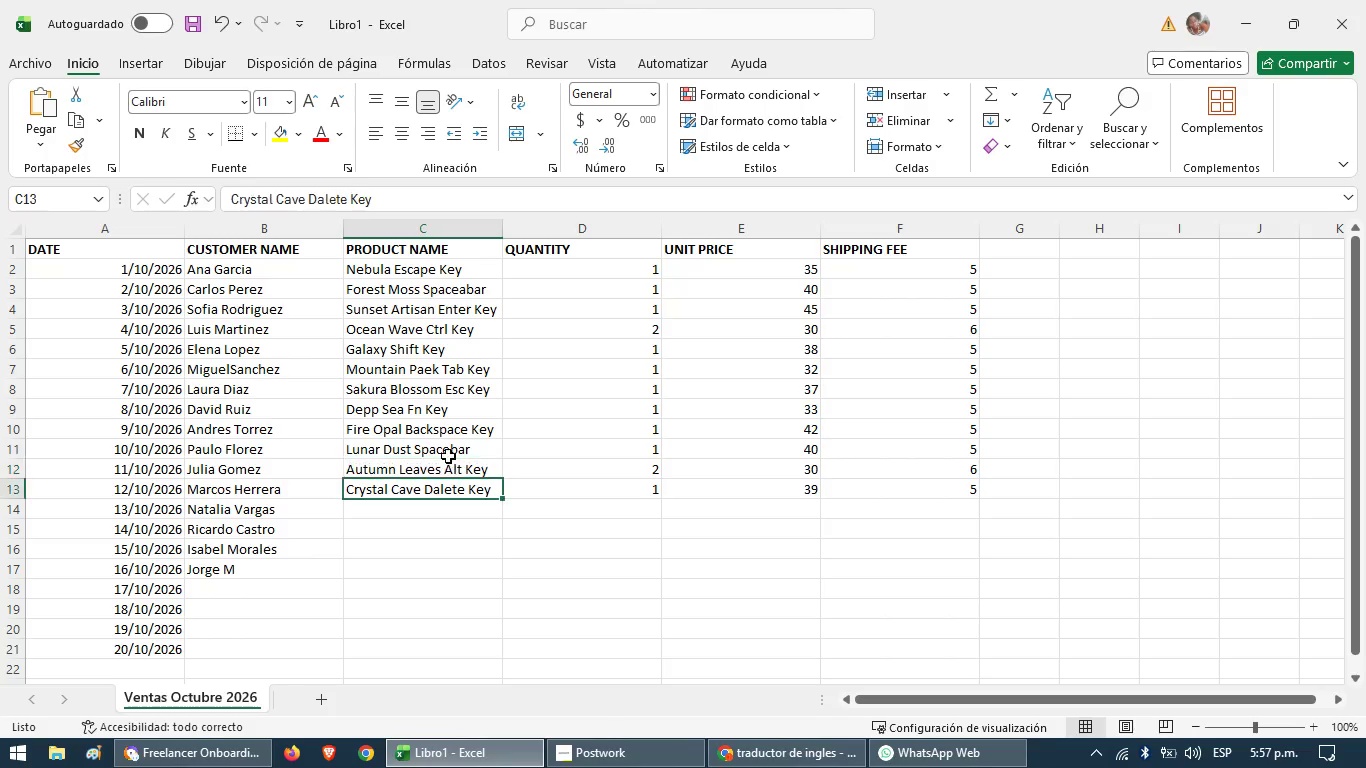 
key(ArrowDown)
 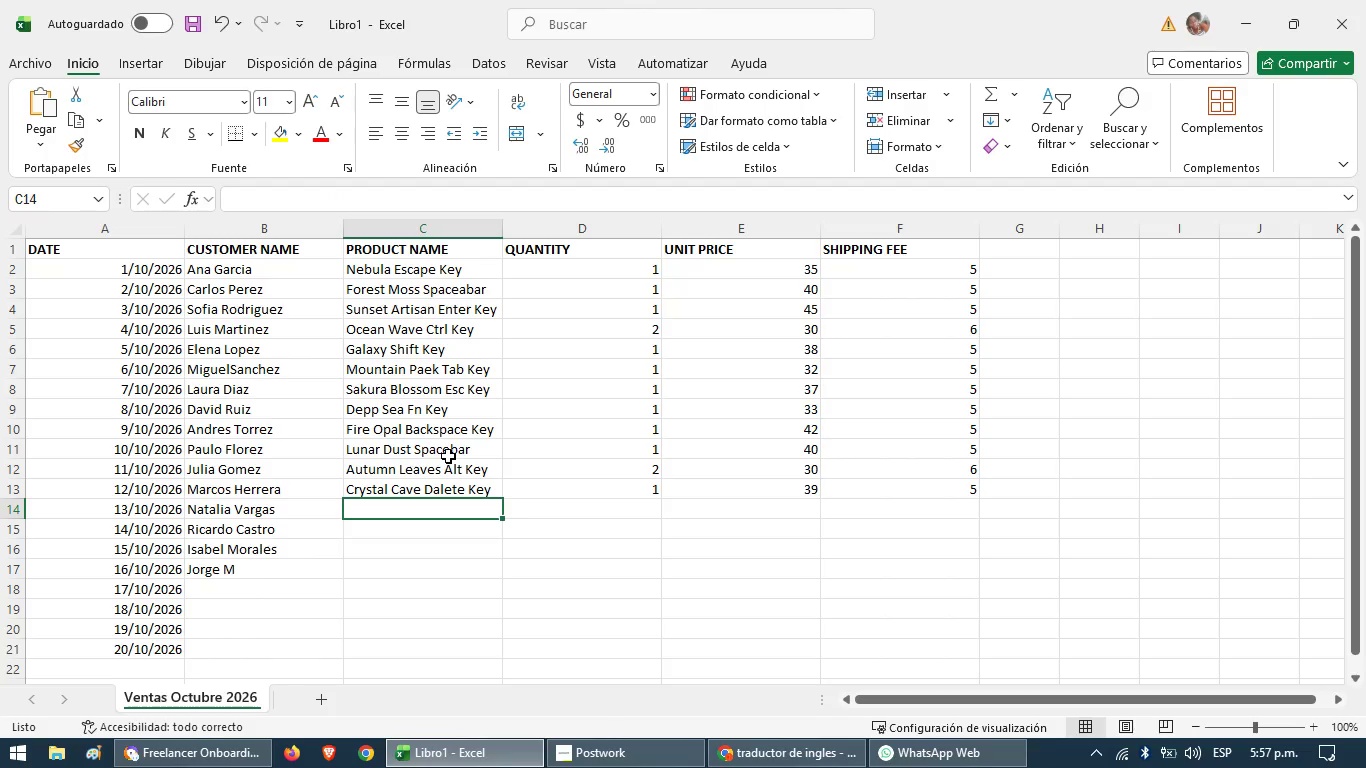 
key(ArrowDown)
 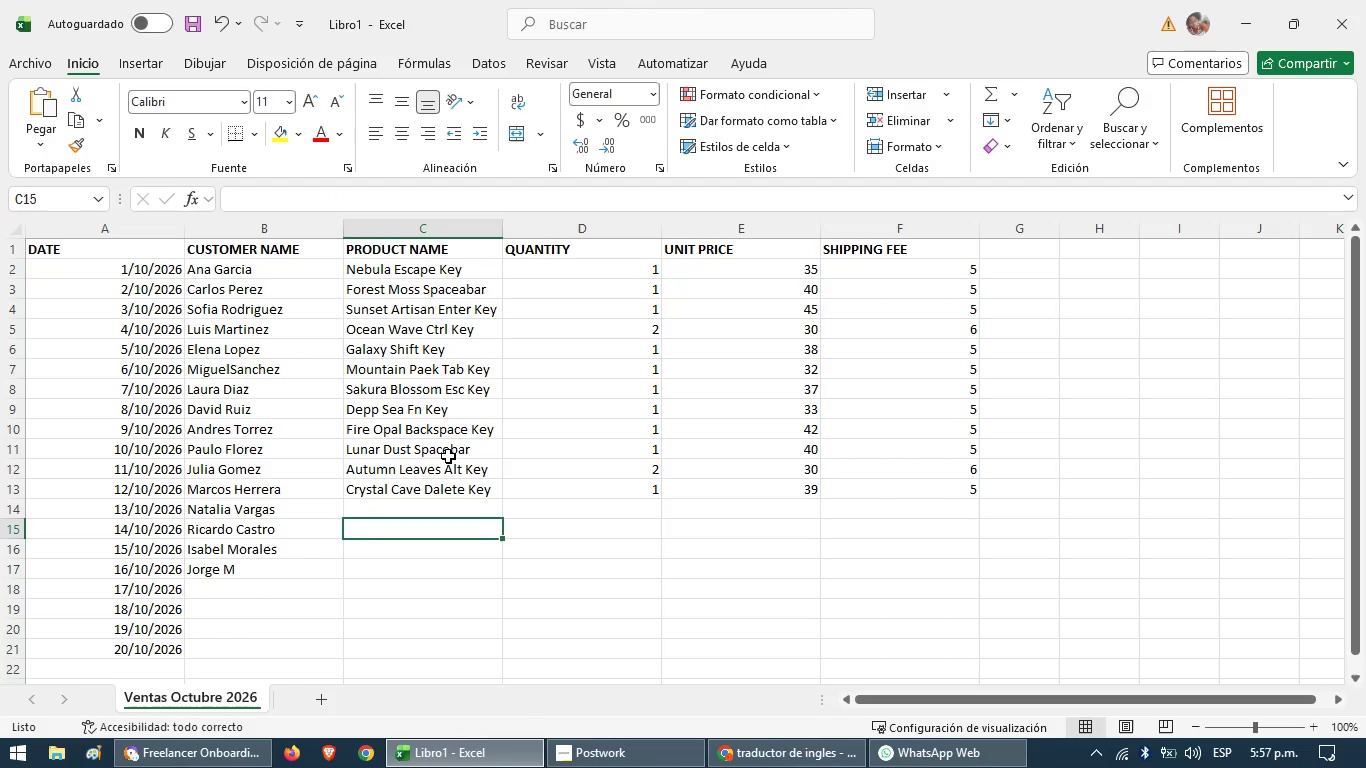 
key(ArrowDown)
 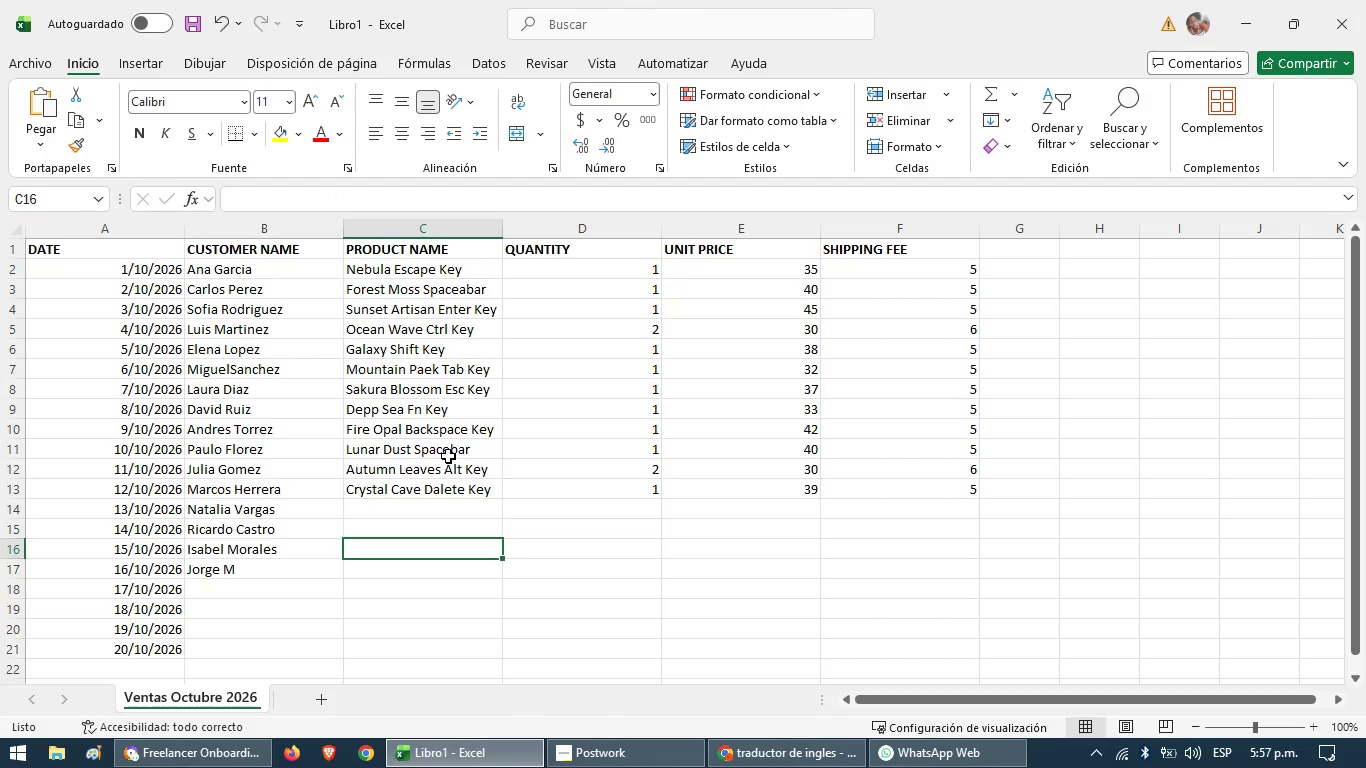 
key(ArrowDown)
 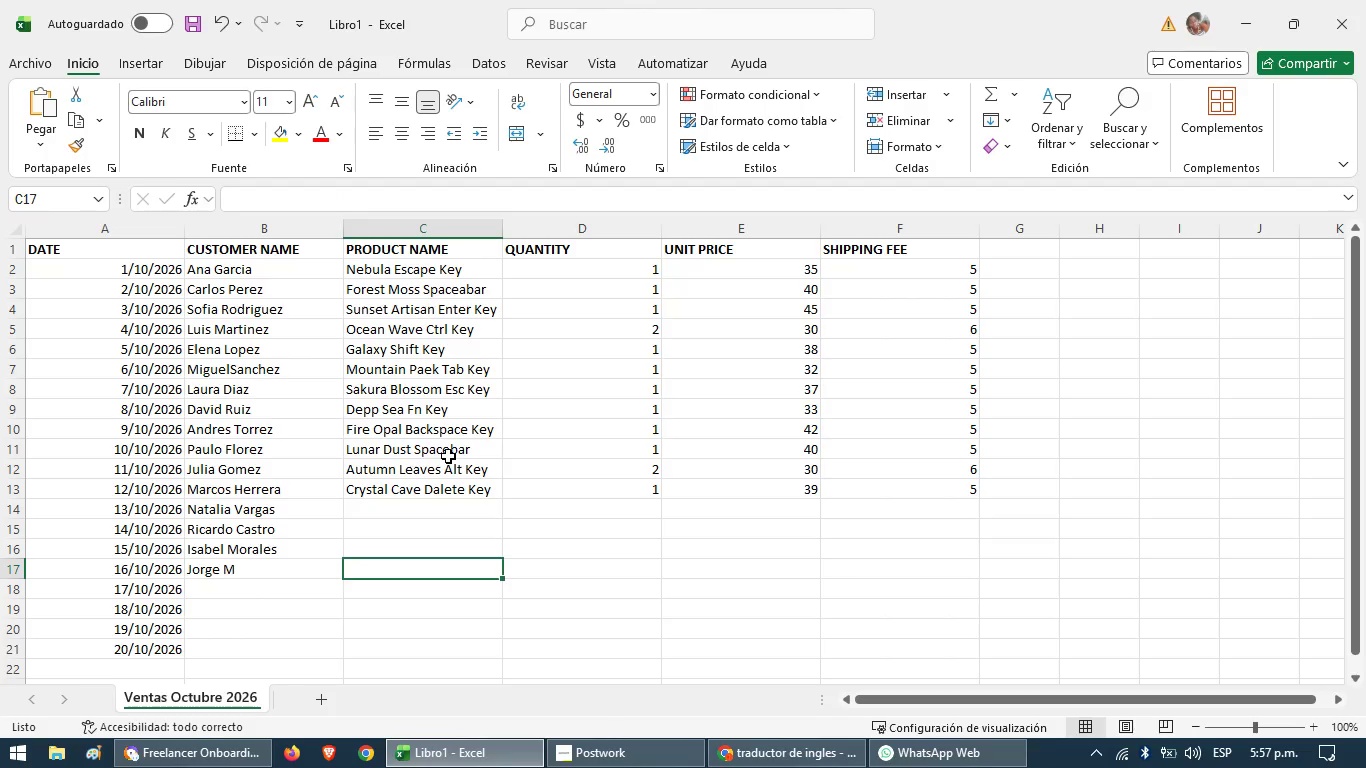 
key(ArrowLeft)
 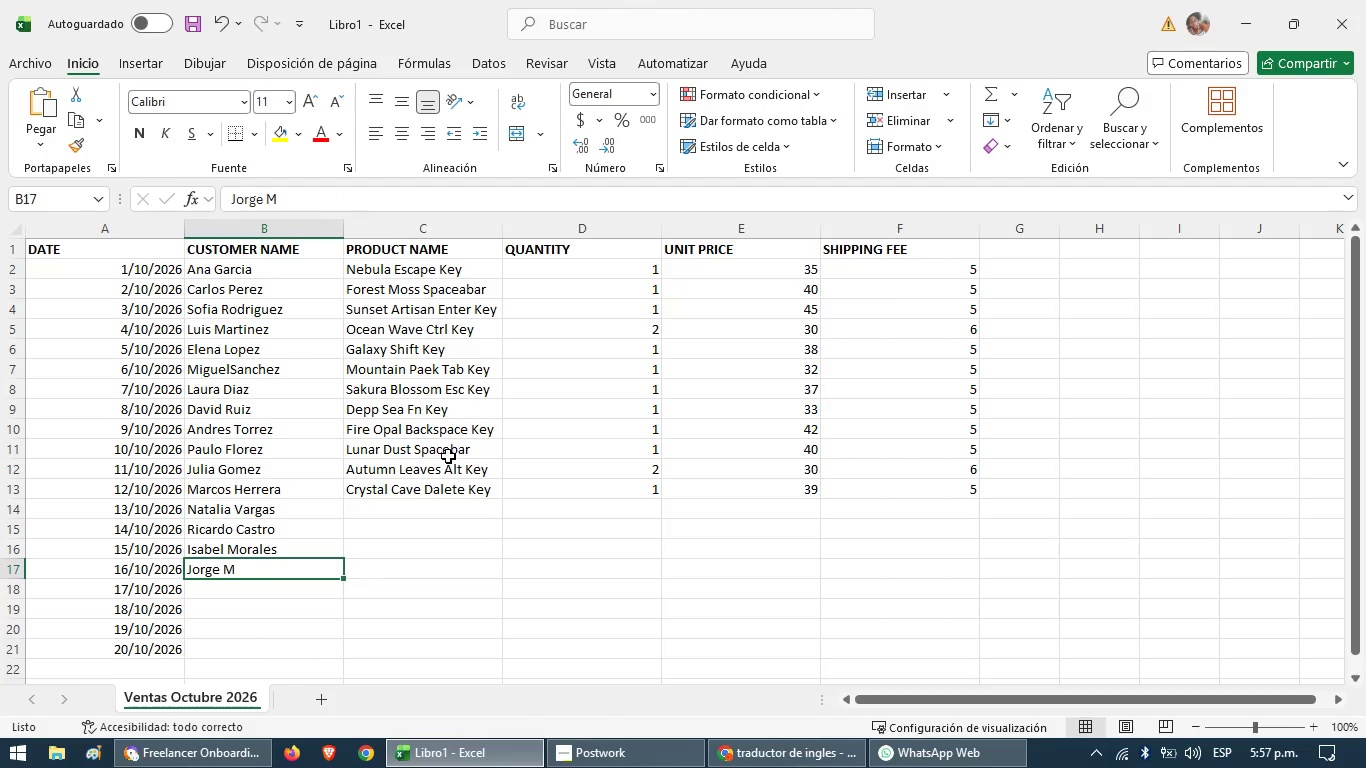 
key(Backspace)
type(Jorge Moreno)
 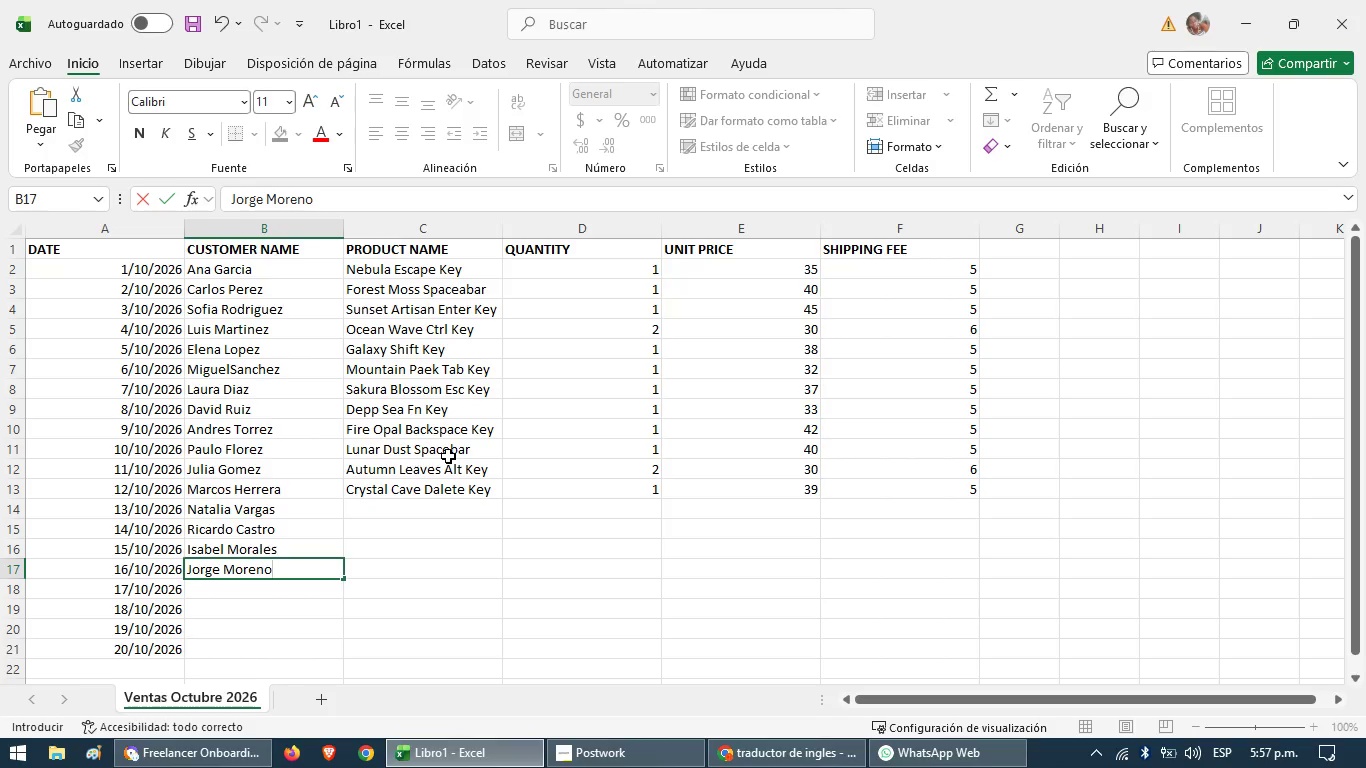 
key(ArrowDown)
 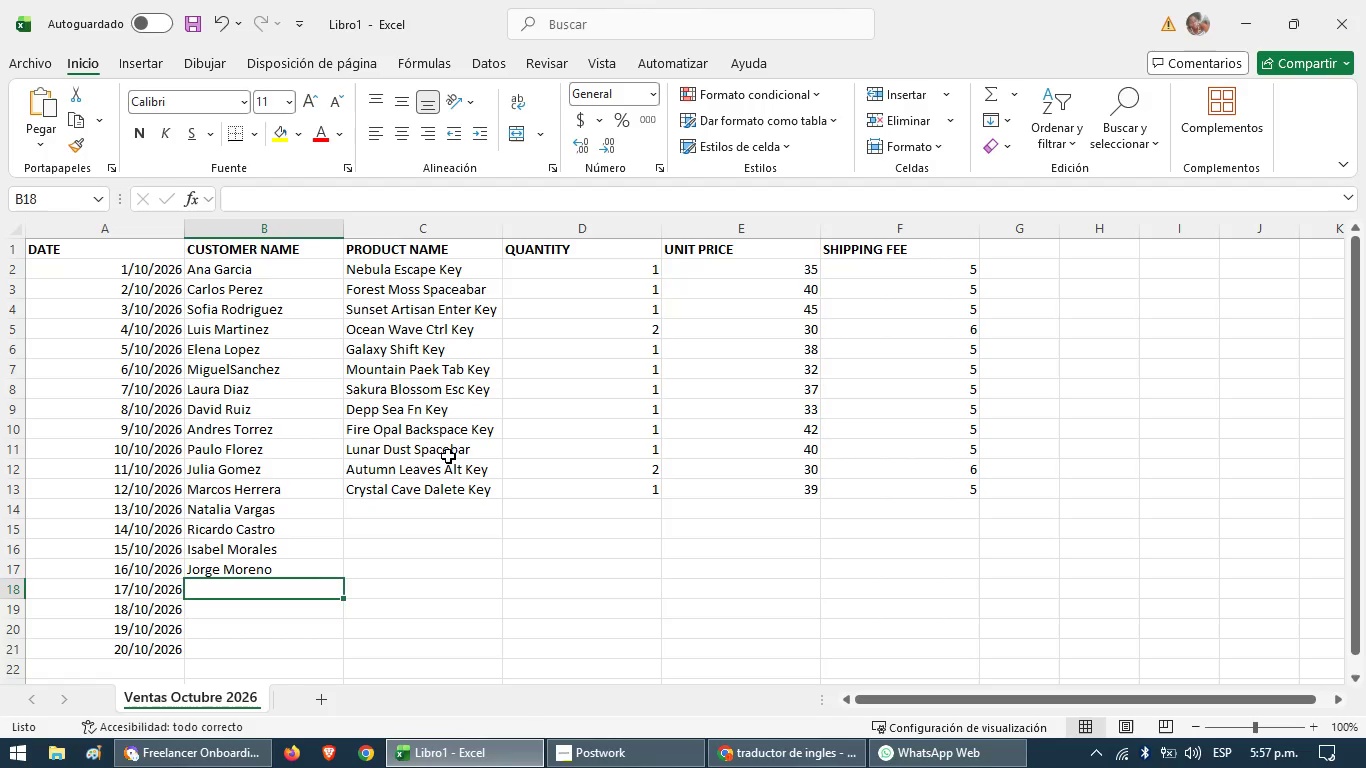 
type(m)
key(Backspace)
type(MarianaR)
key(Backspace)
type( Romero )
 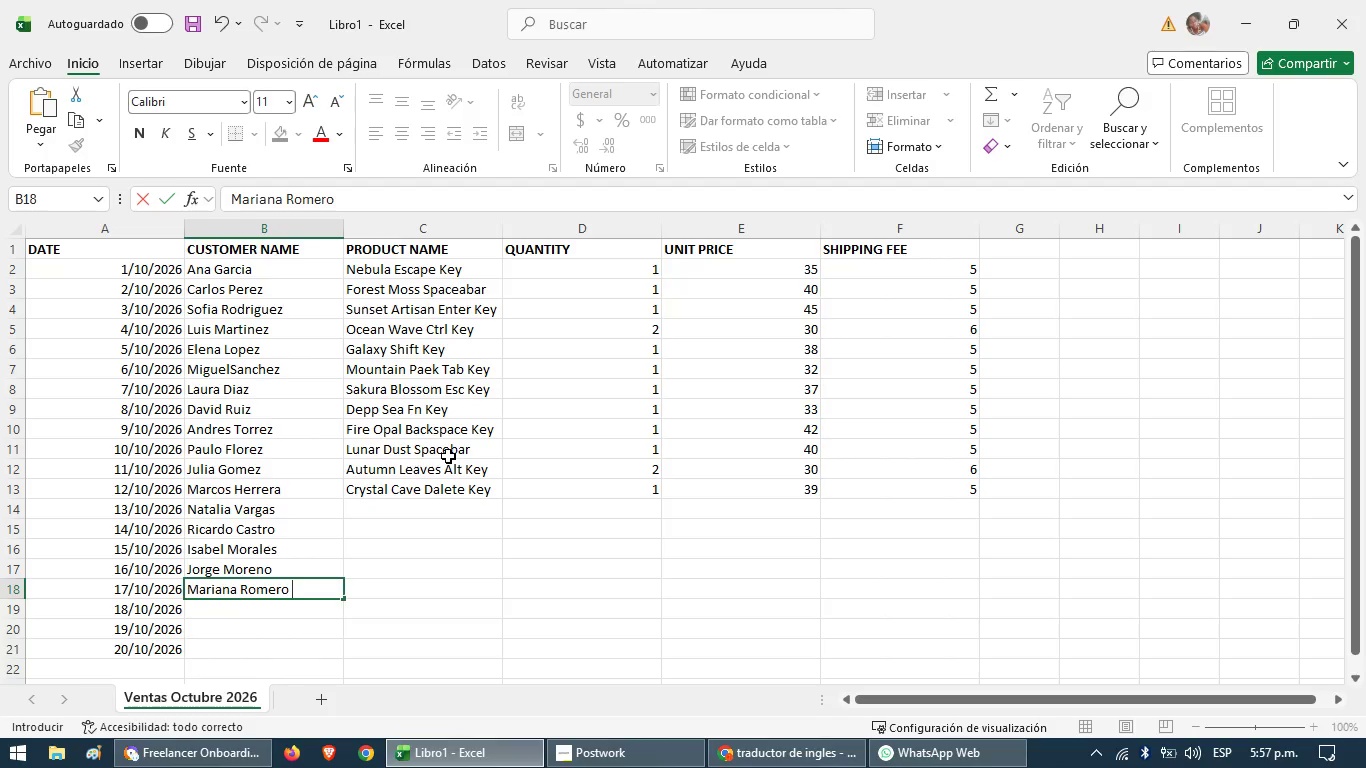 
 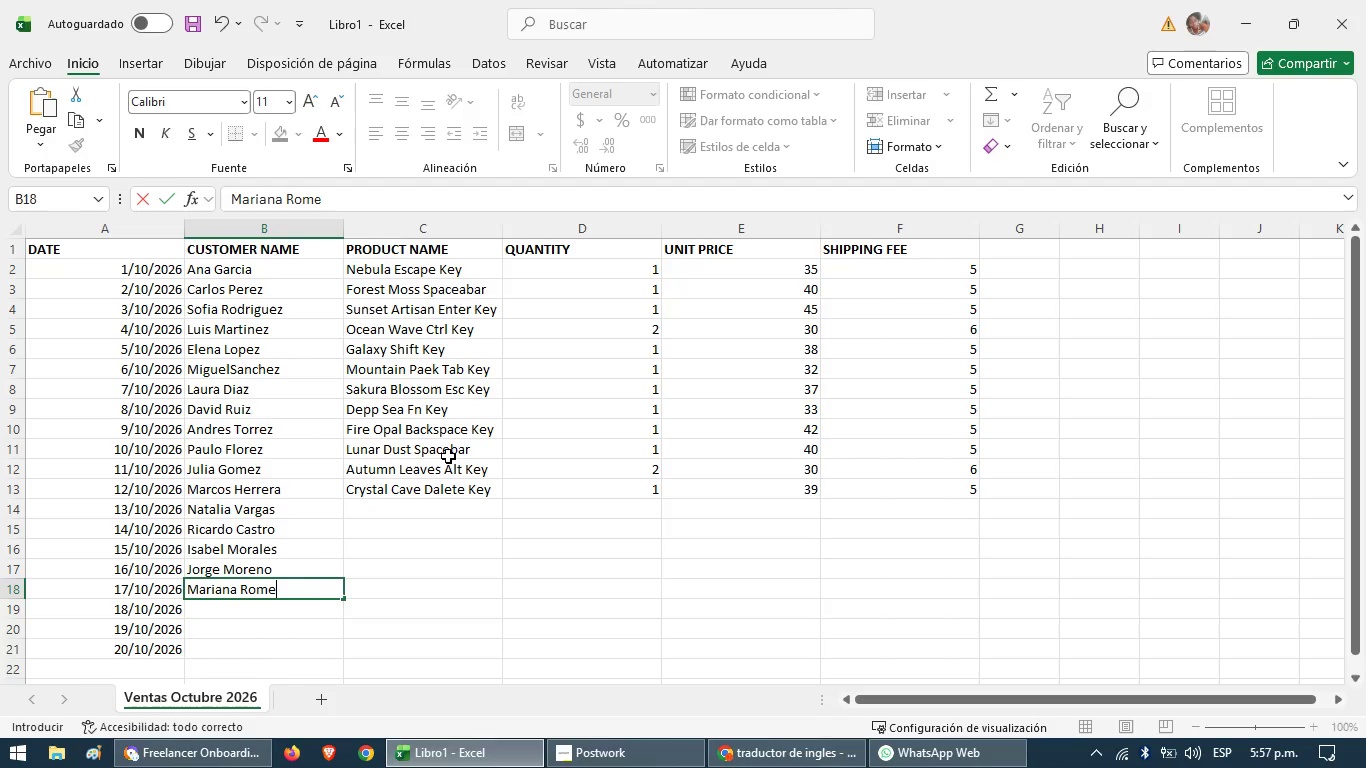 
key(ArrowDown)
 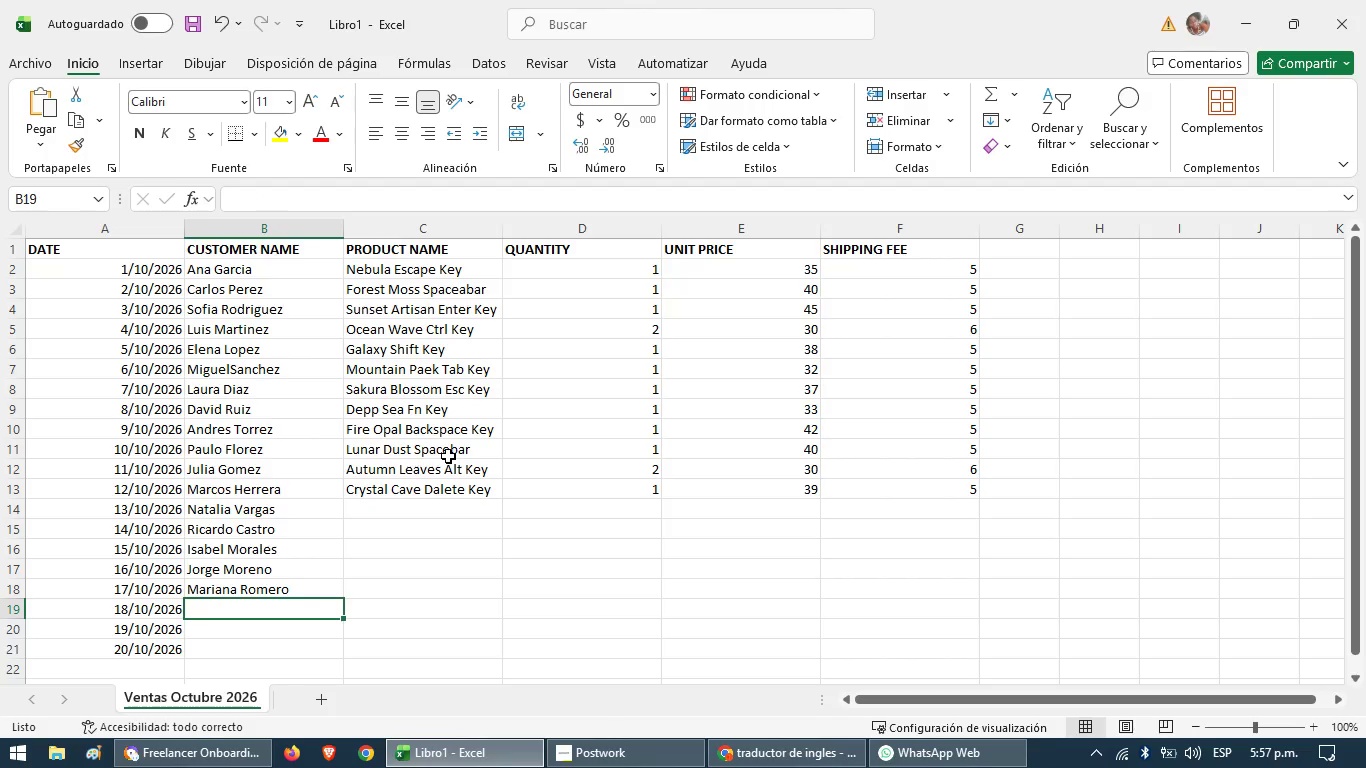 
type(Sergio Blanco)
 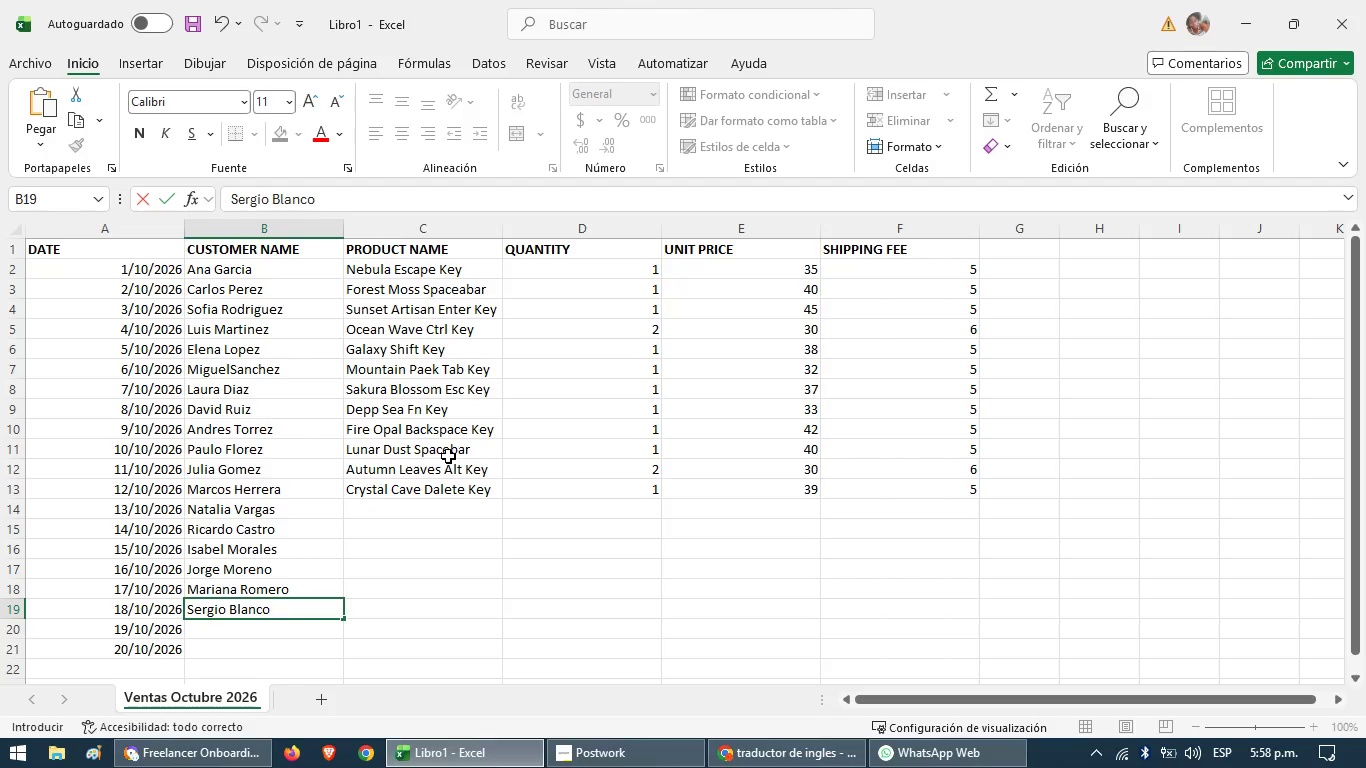 
key(ArrowDown)
 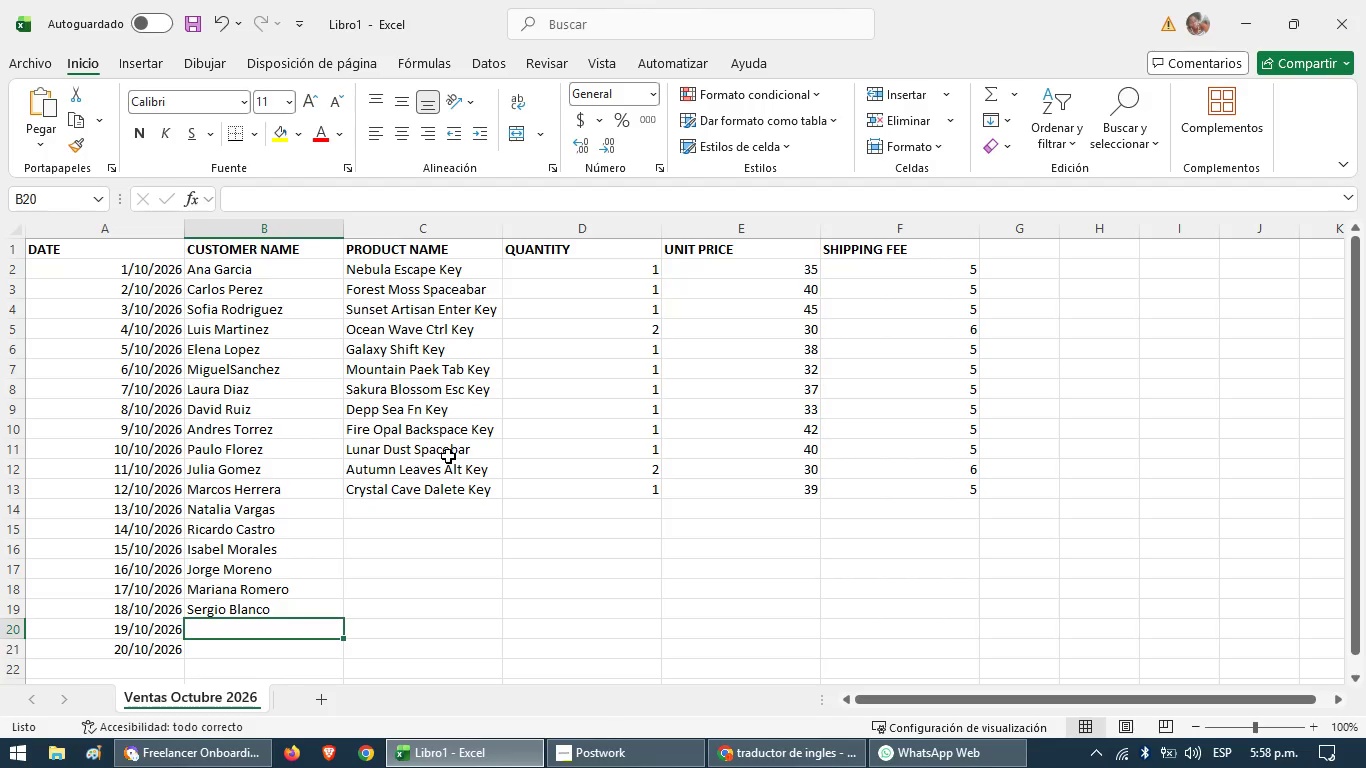 
wait(7.55)
 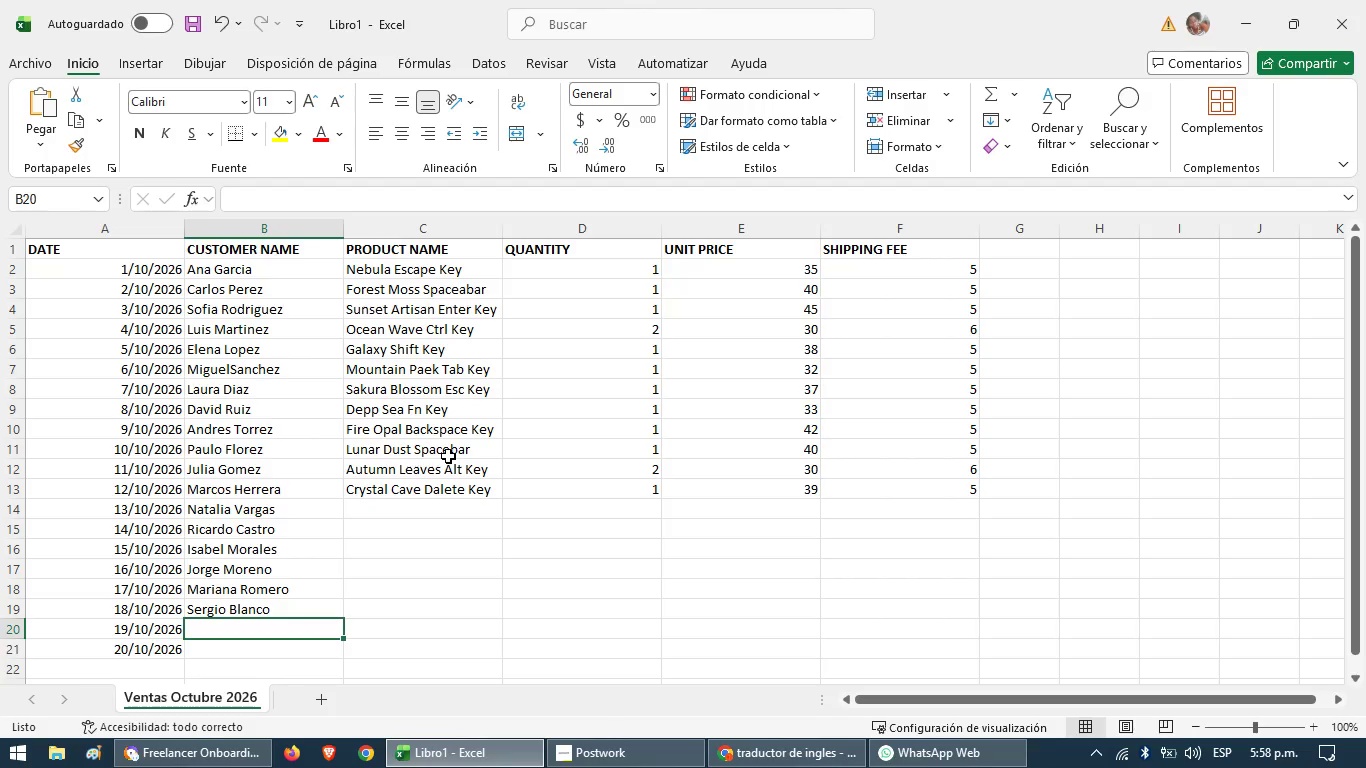 
type(F)
key(Backspace)
type(Gabriela Gil)
 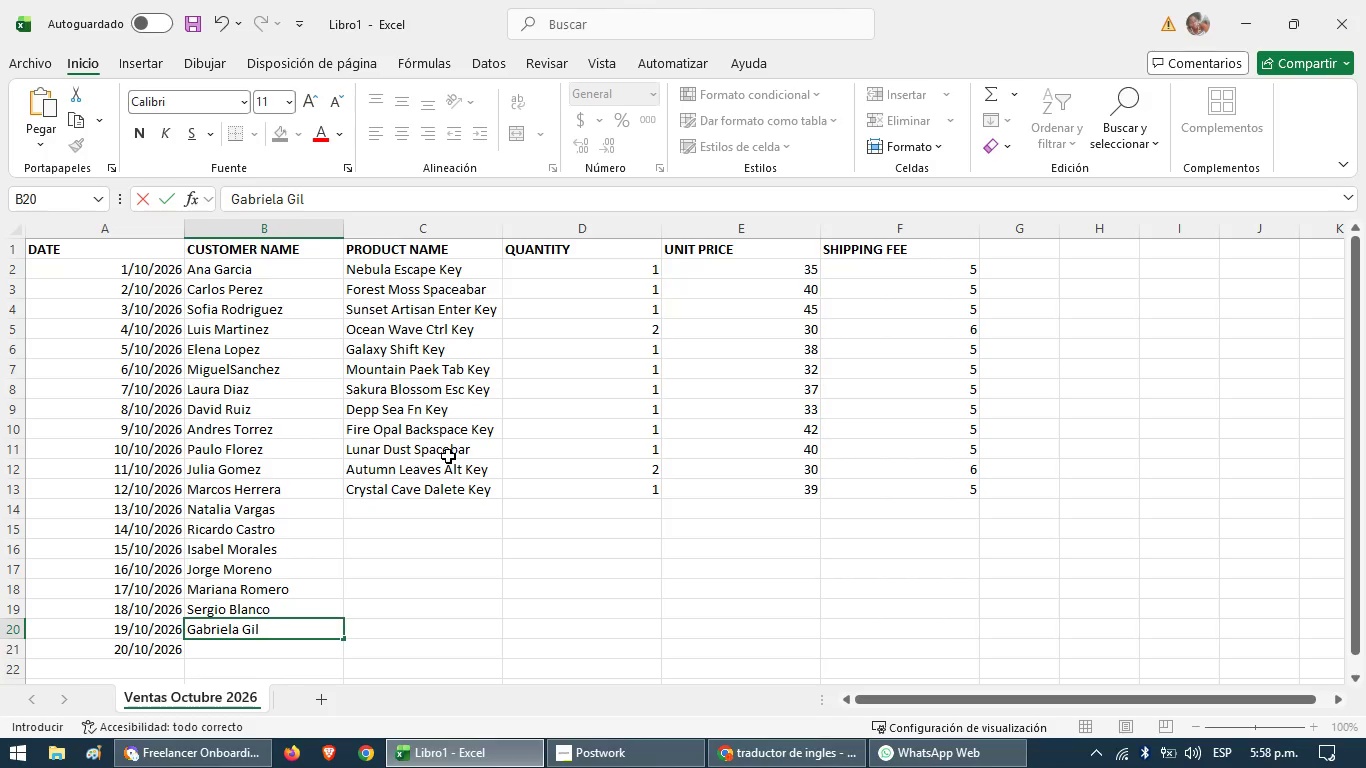 
key(ArrowDown)
 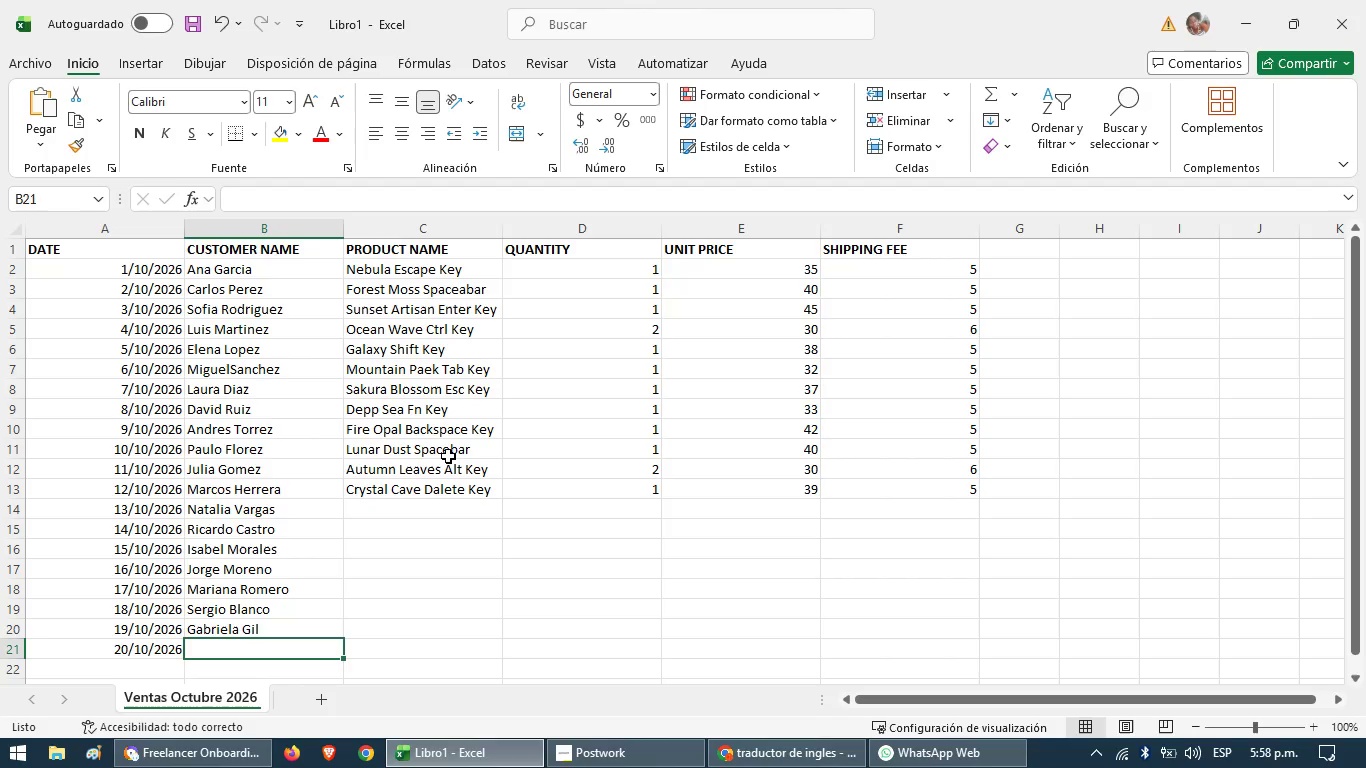 
type(Daniel Nu`ez)
 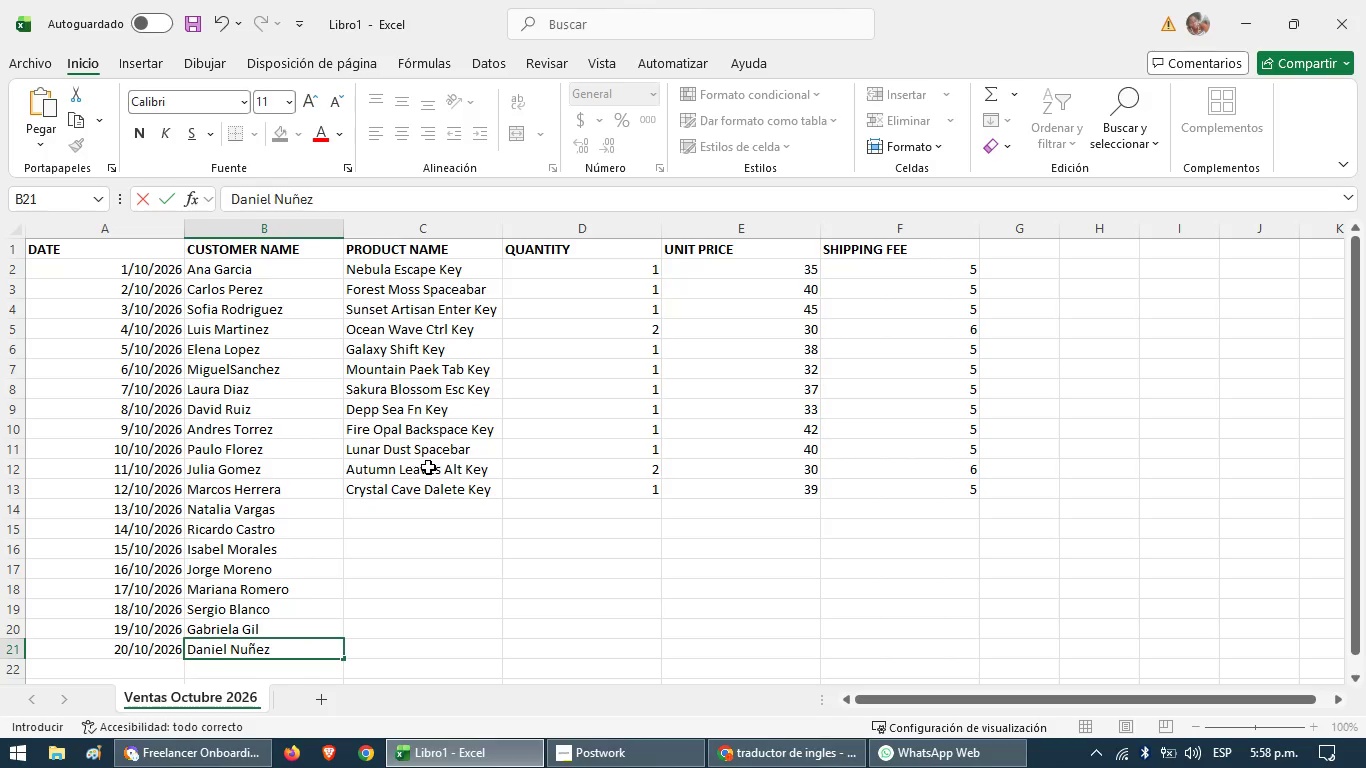 
key(ArrowRight)
 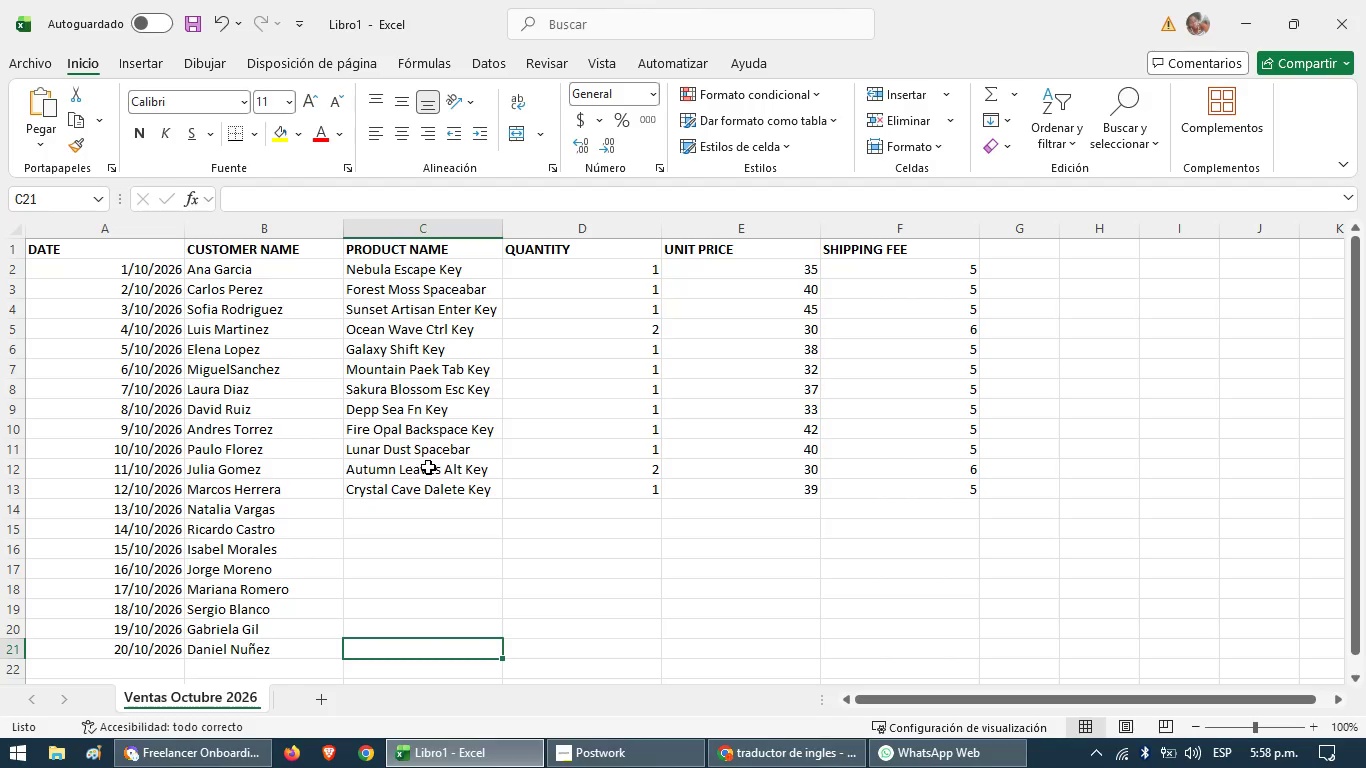 
key(ArrowUp)
 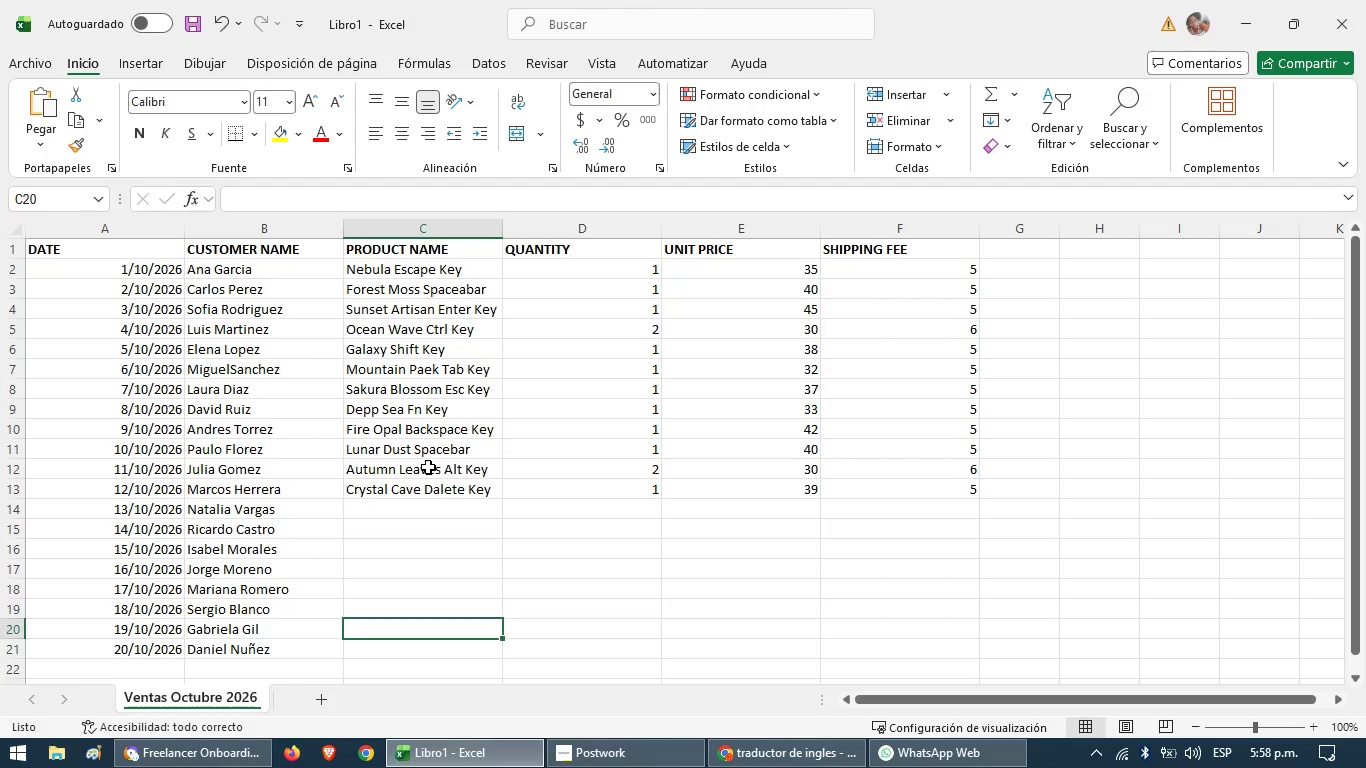 
key(ArrowUp)
 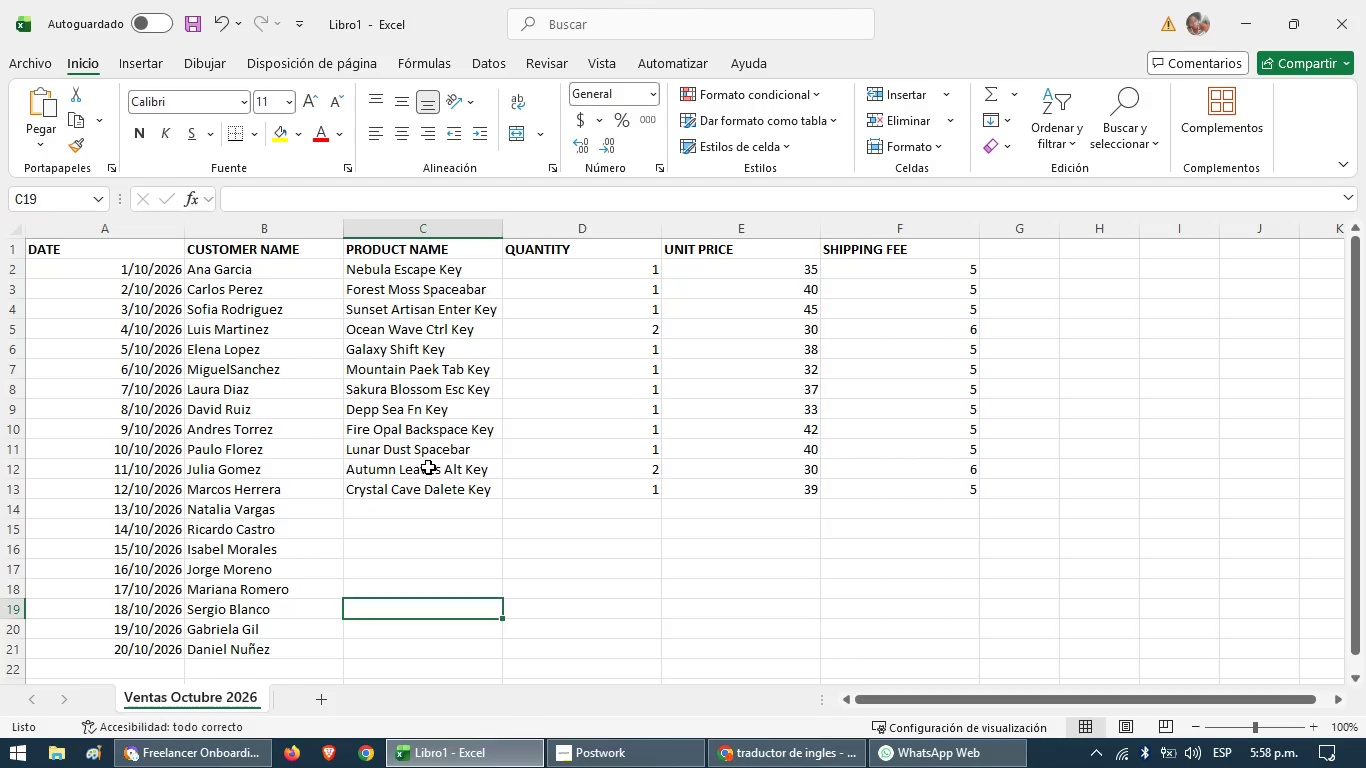 
key(ArrowUp)
 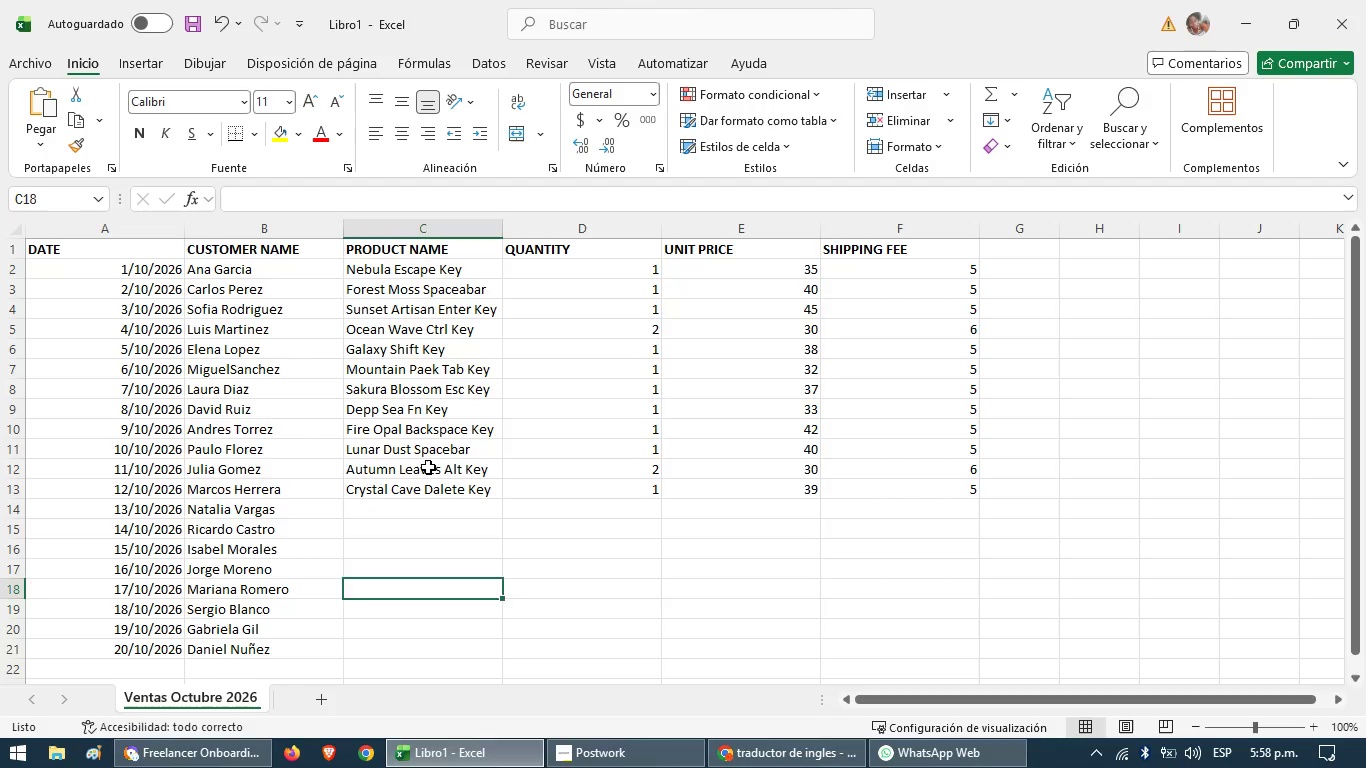 
key(ArrowUp)
 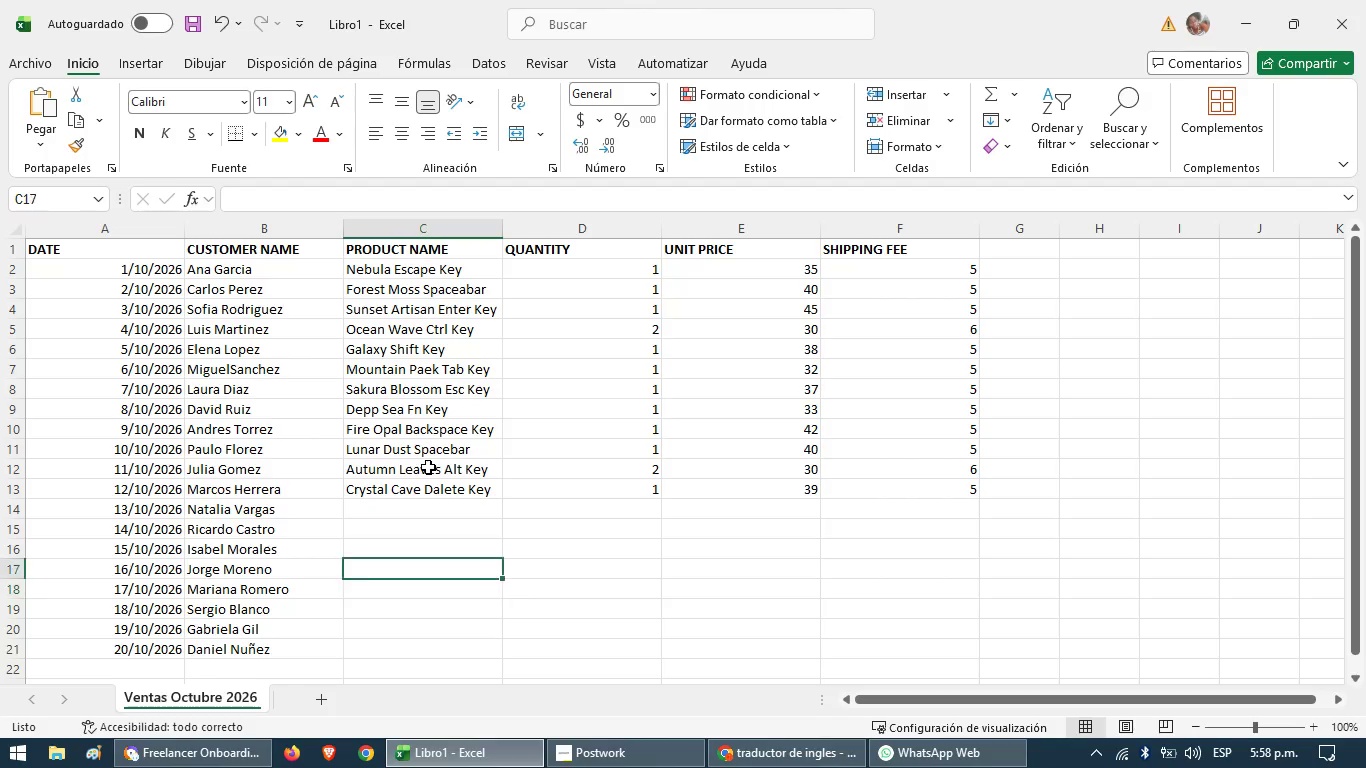 
key(ArrowUp)
 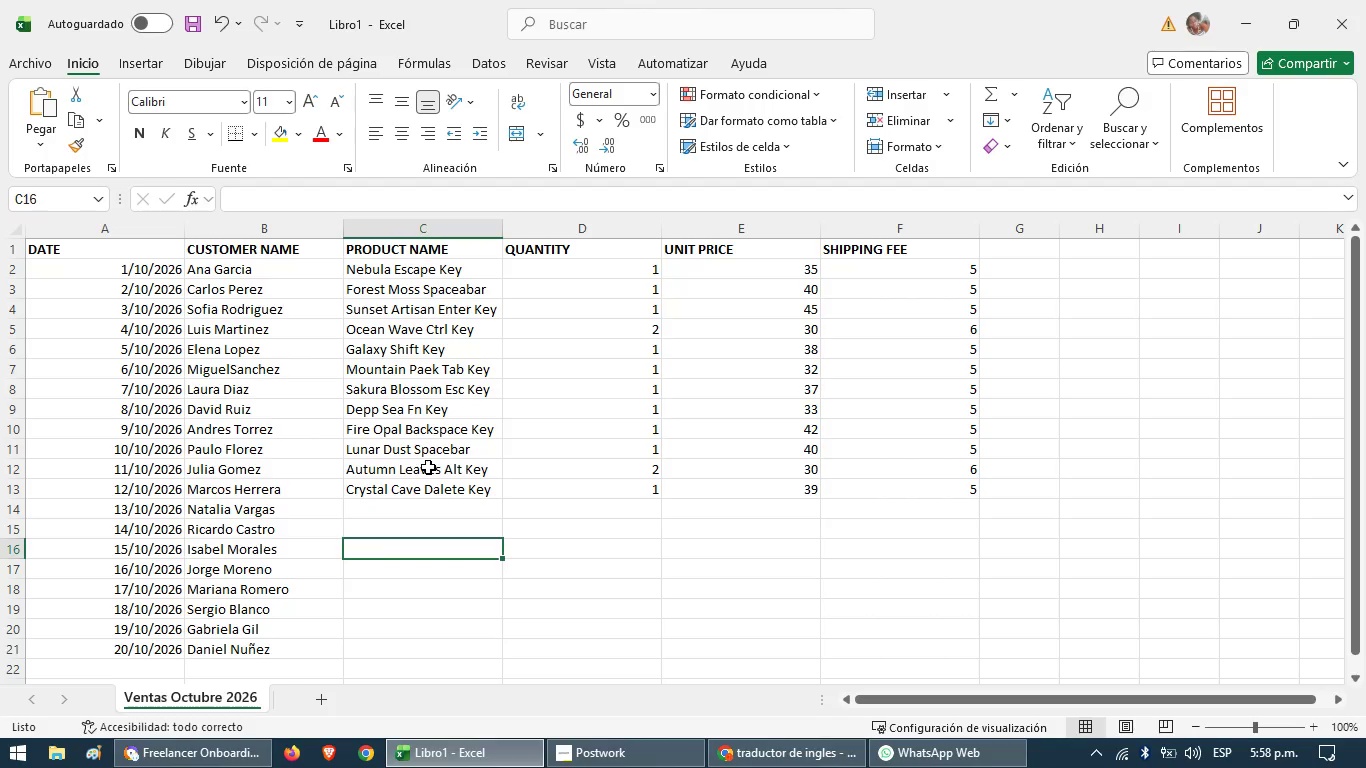 
key(ArrowUp)
 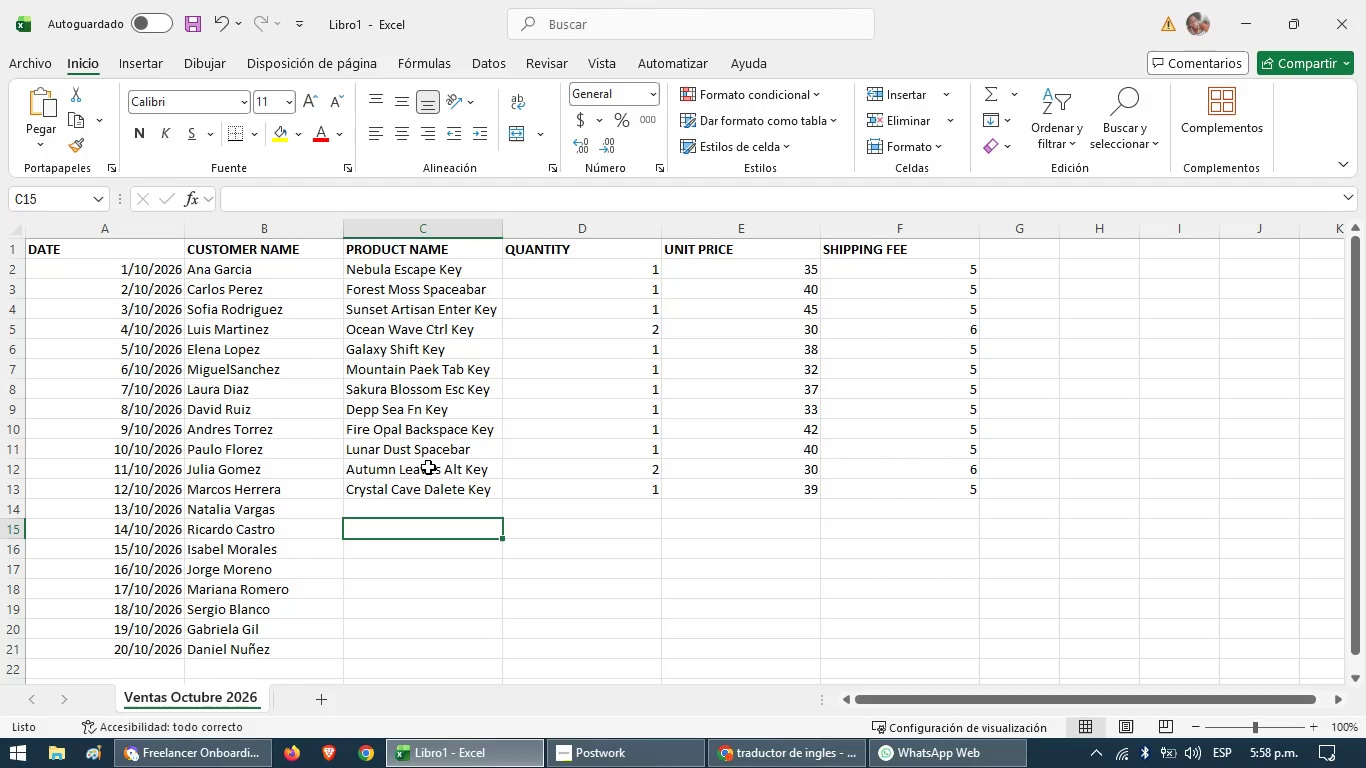 
key(ArrowUp)
 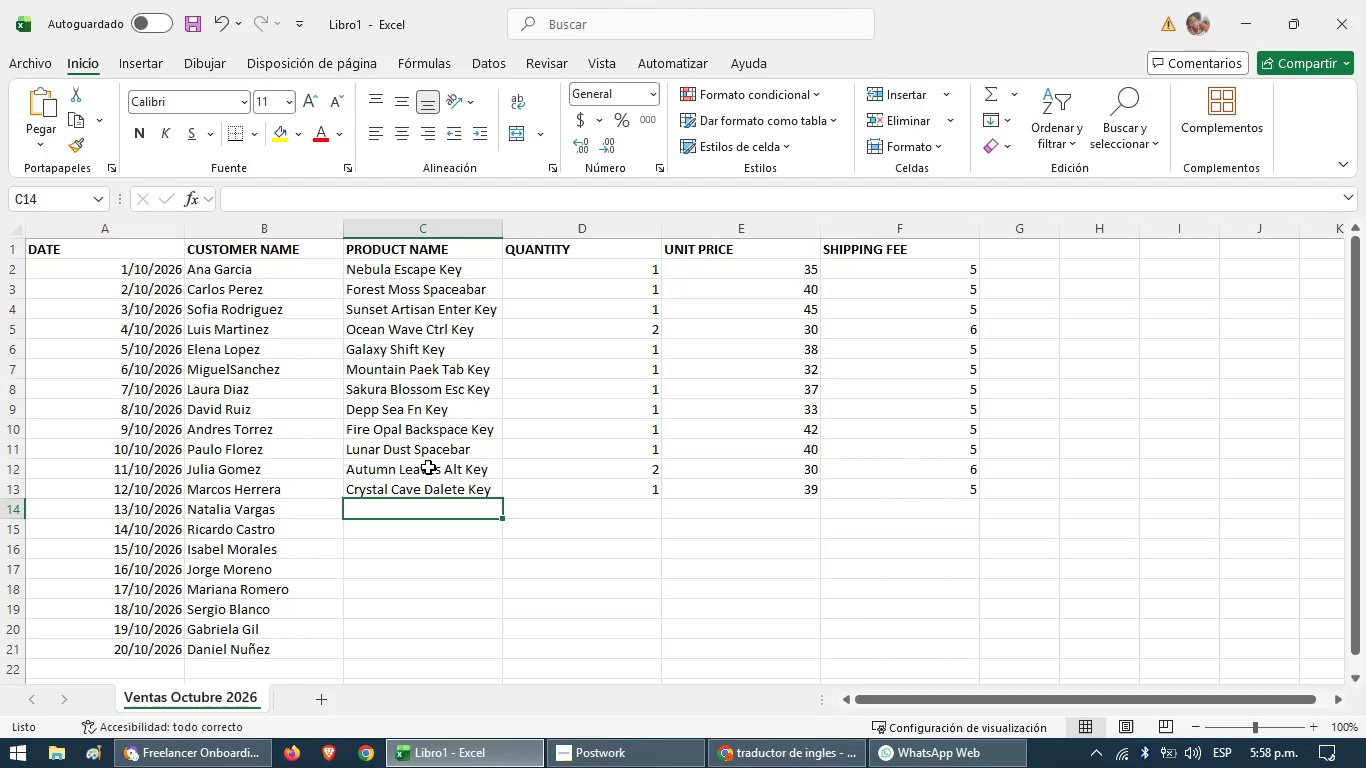 
wait(6.25)
 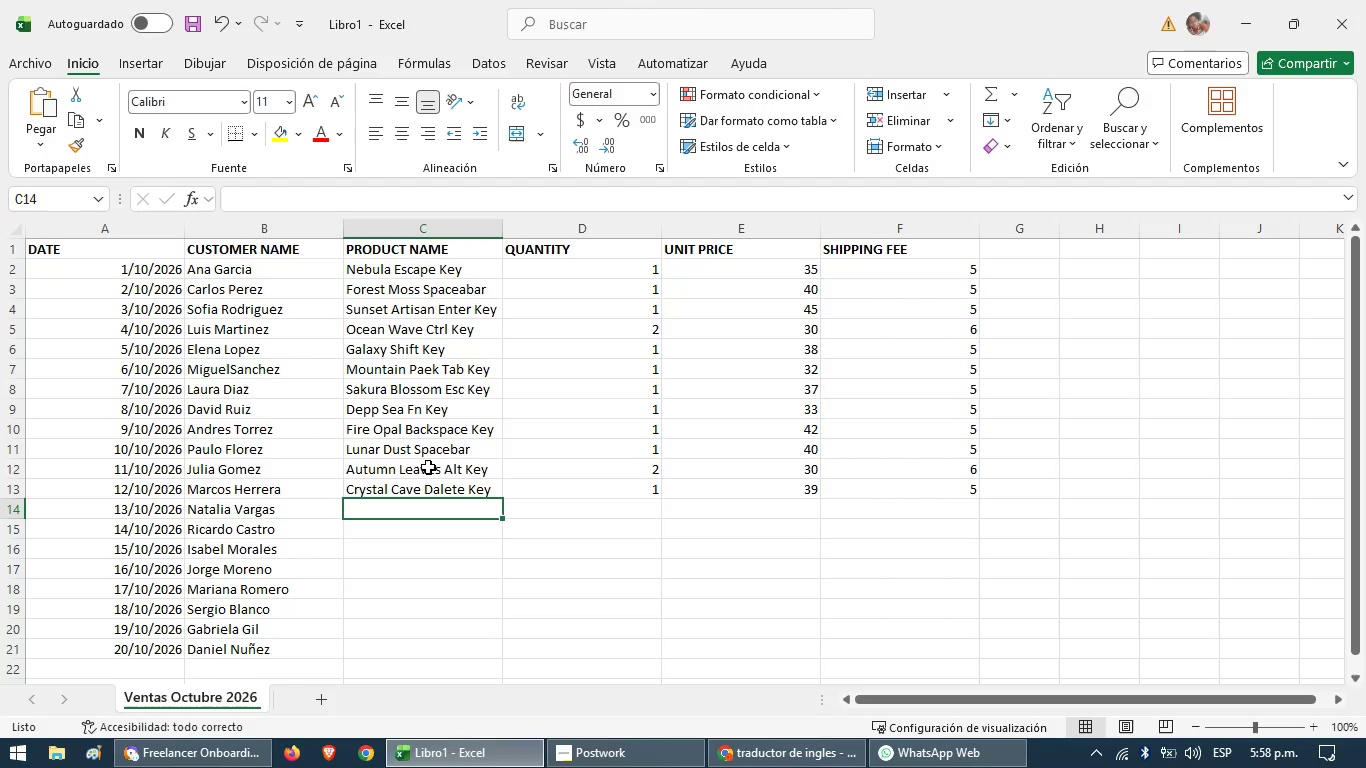 
type(Comis)
 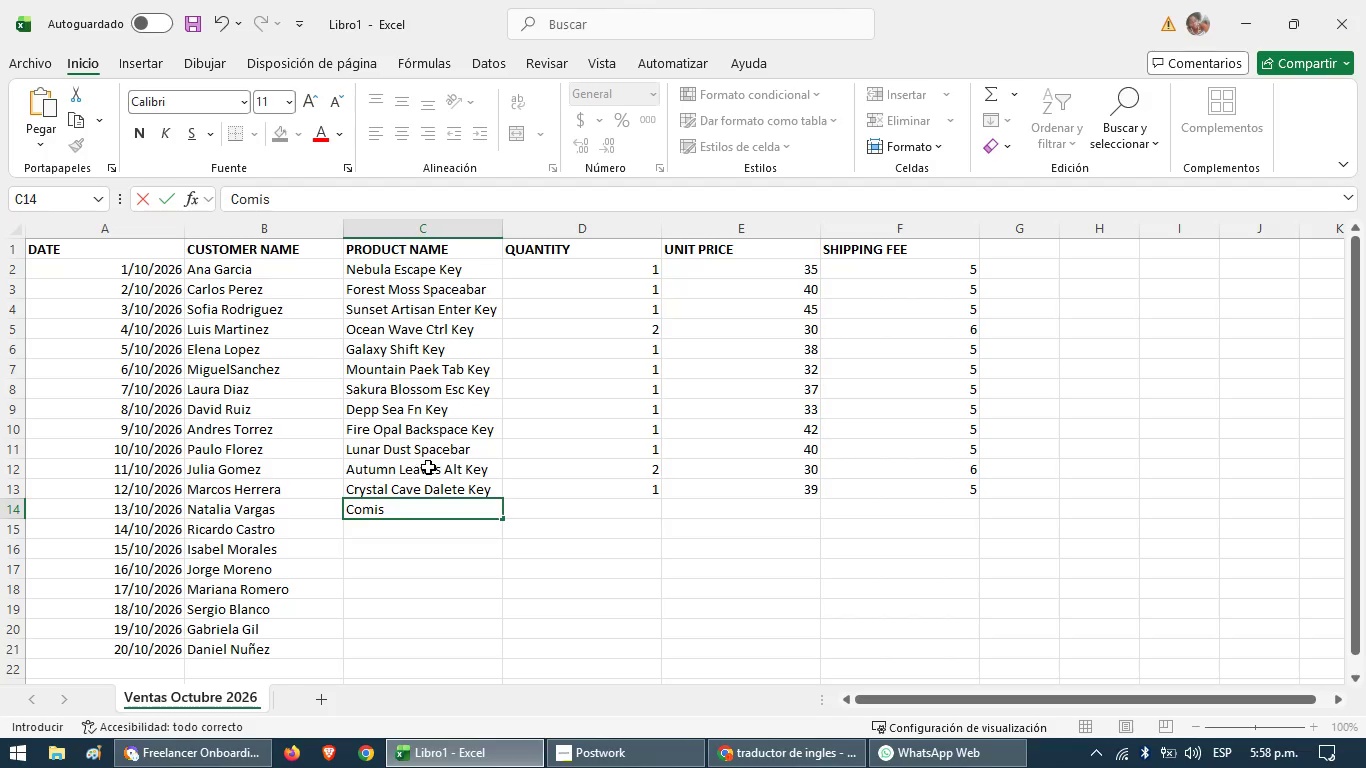 
wait(6.7)
 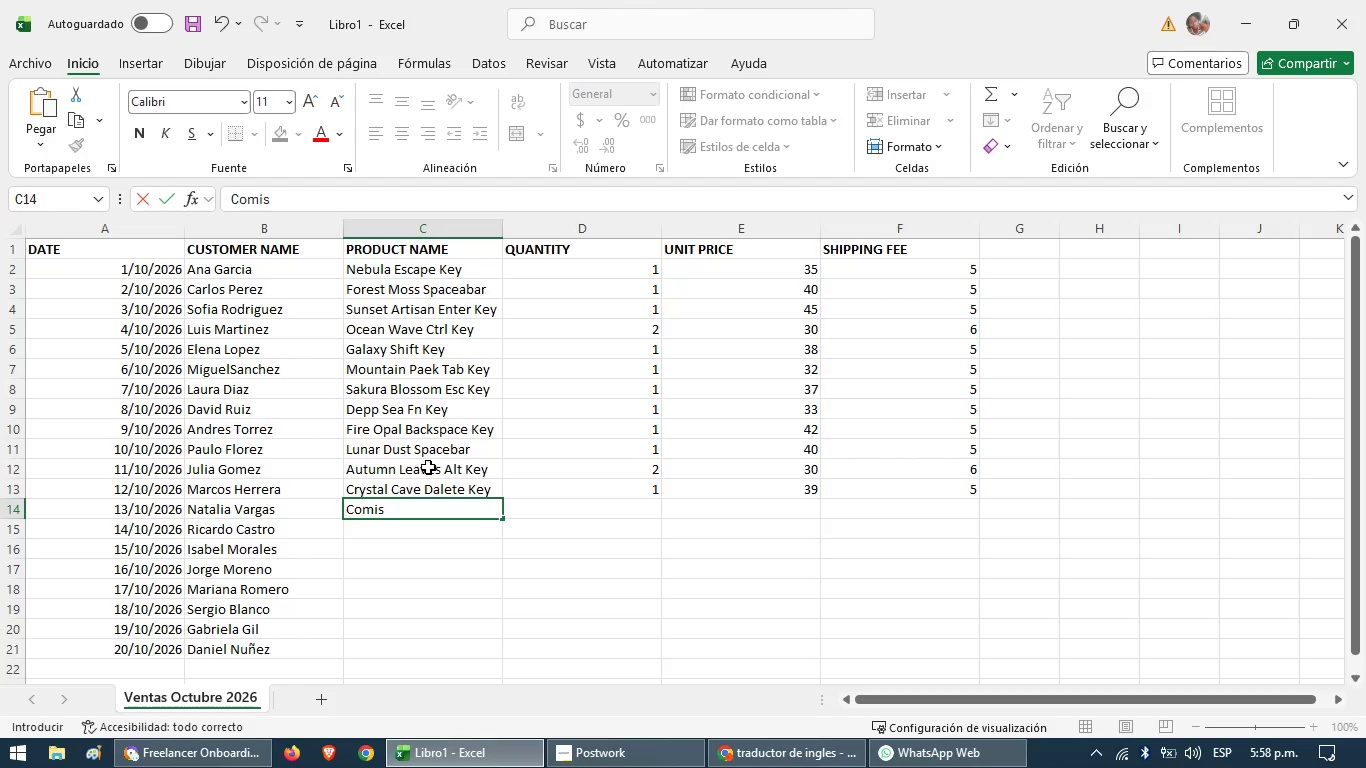 
key(Backspace)
type(c)
key(Backspace)
key(Backspace)
key(Backspace)
key(Backspace)
type(osmic Dust Escape Key)
 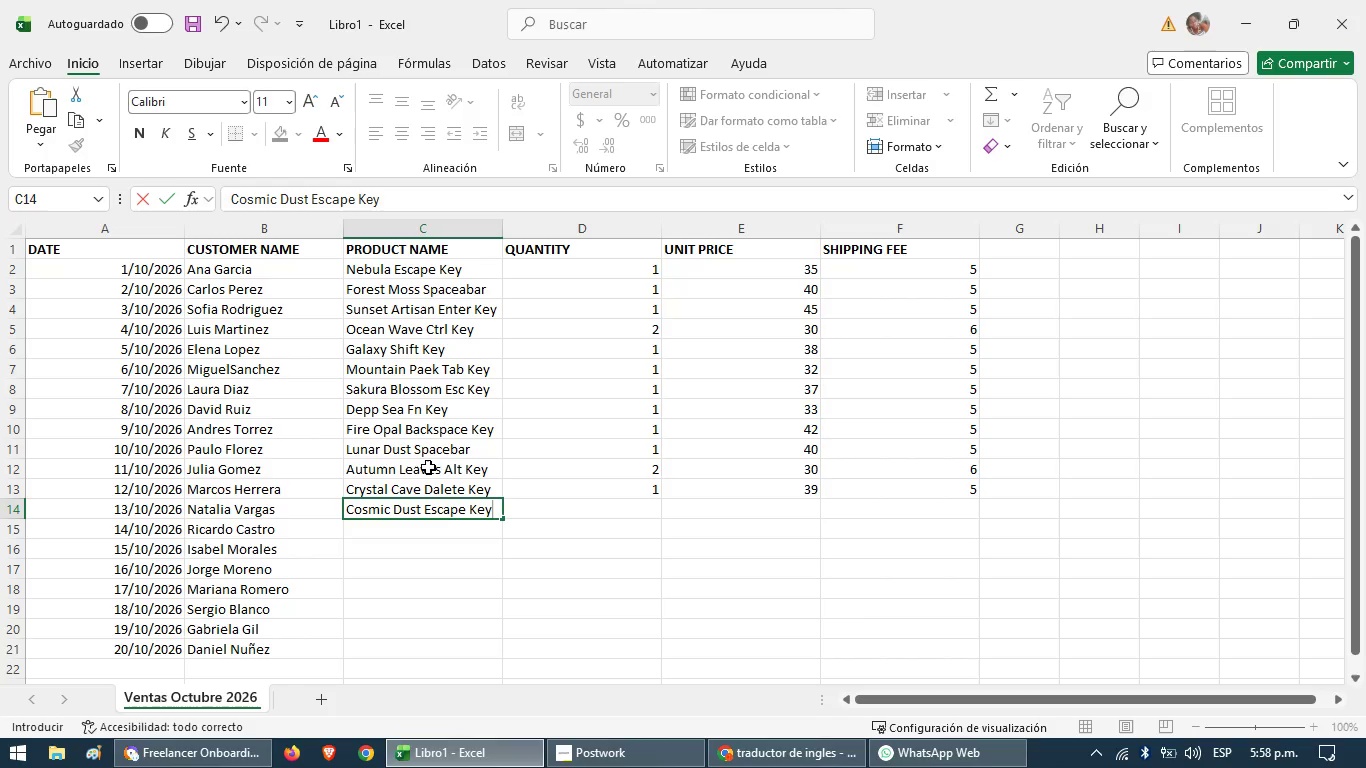 
key(ArrowDown)
 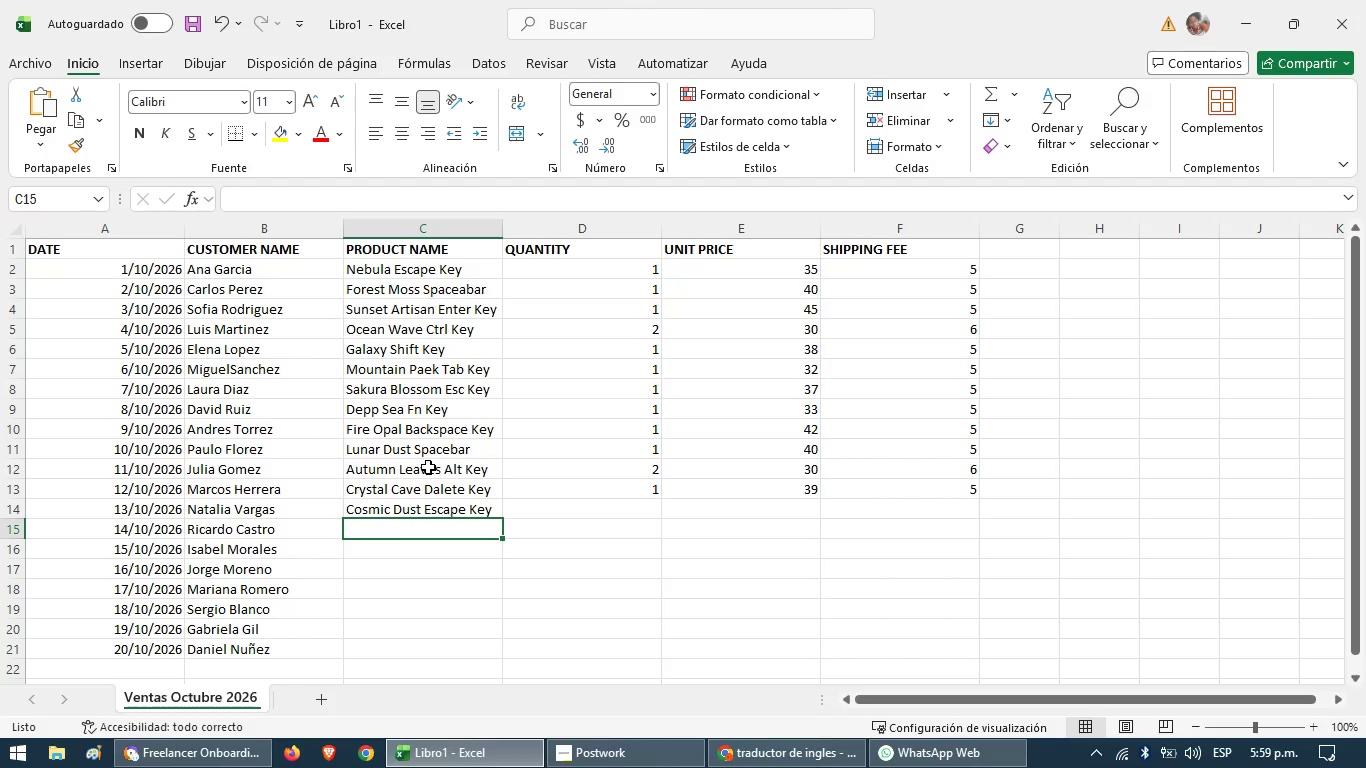 
wait(64.73)
 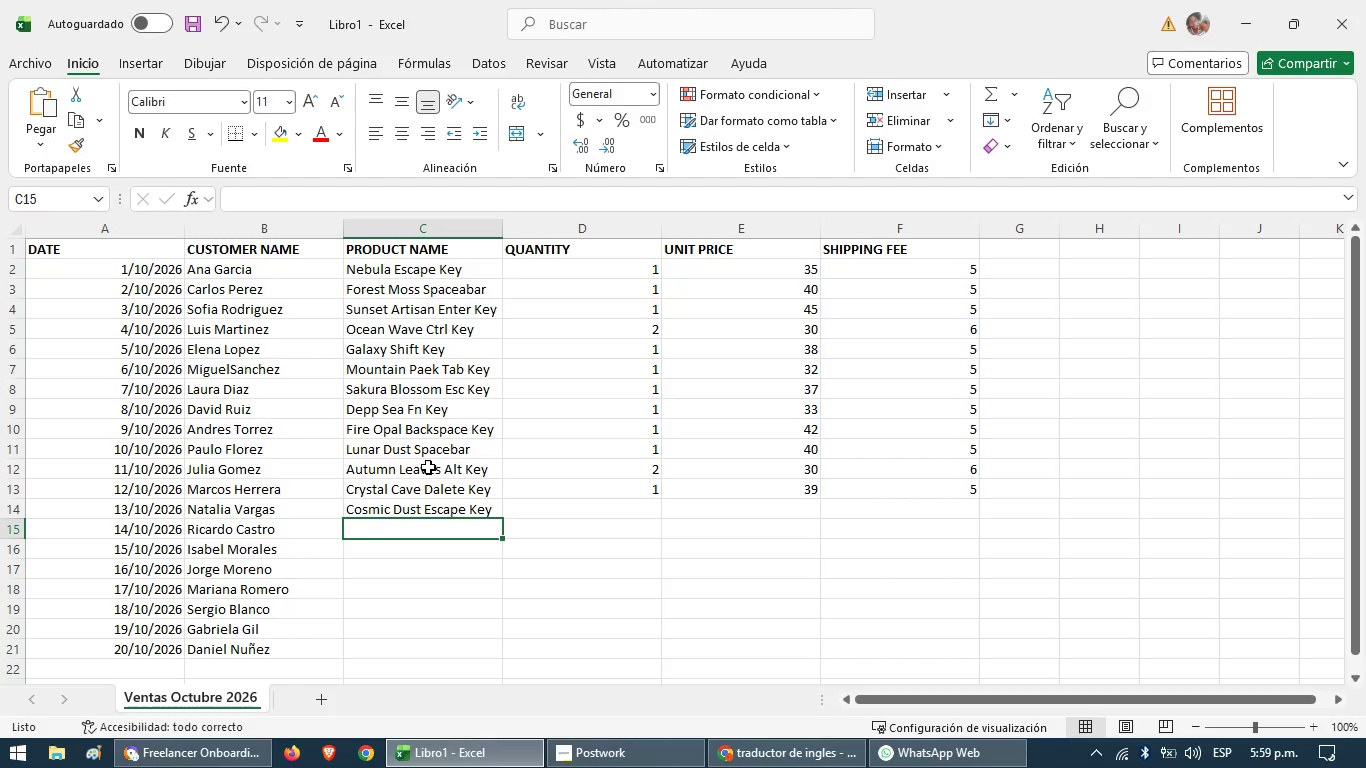 
type(Emerland Forest Shirt Key)
 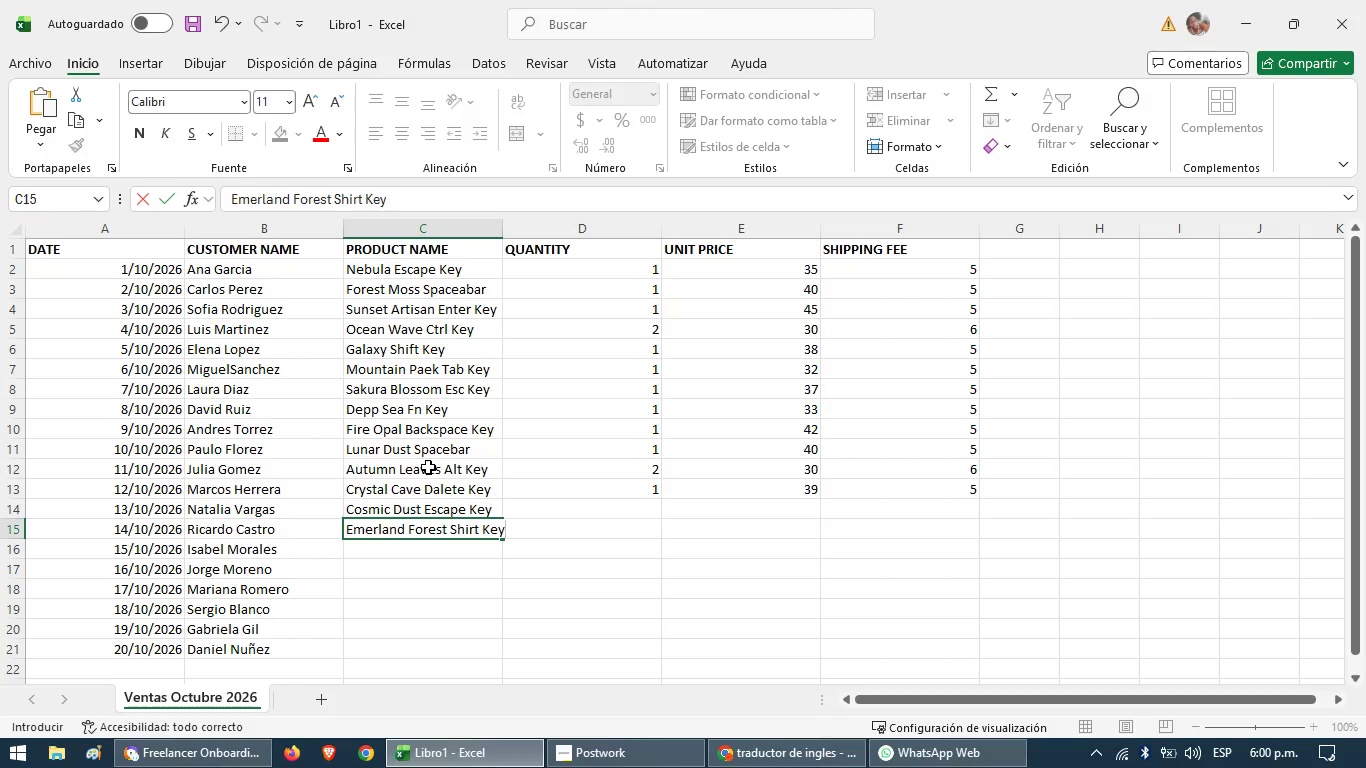 
key(ArrowDown)
 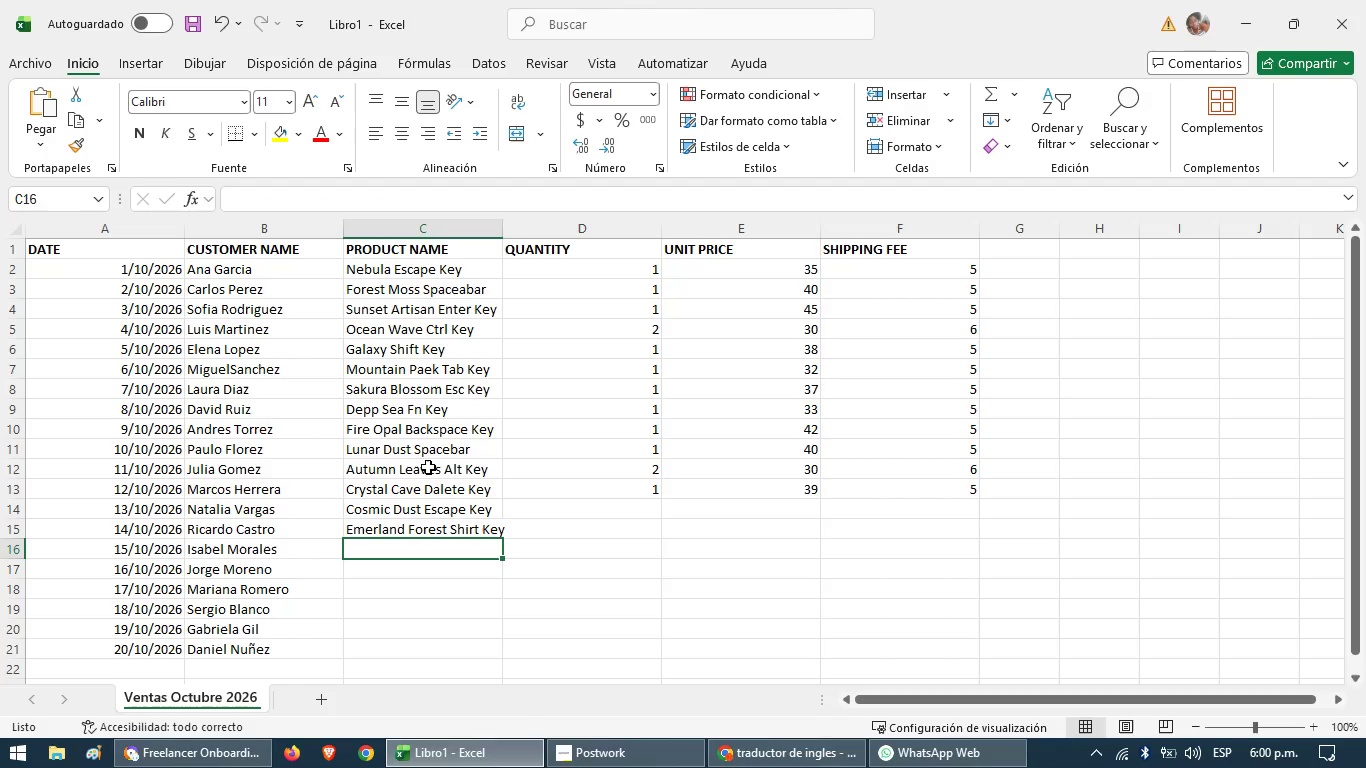 
wait(5.62)
 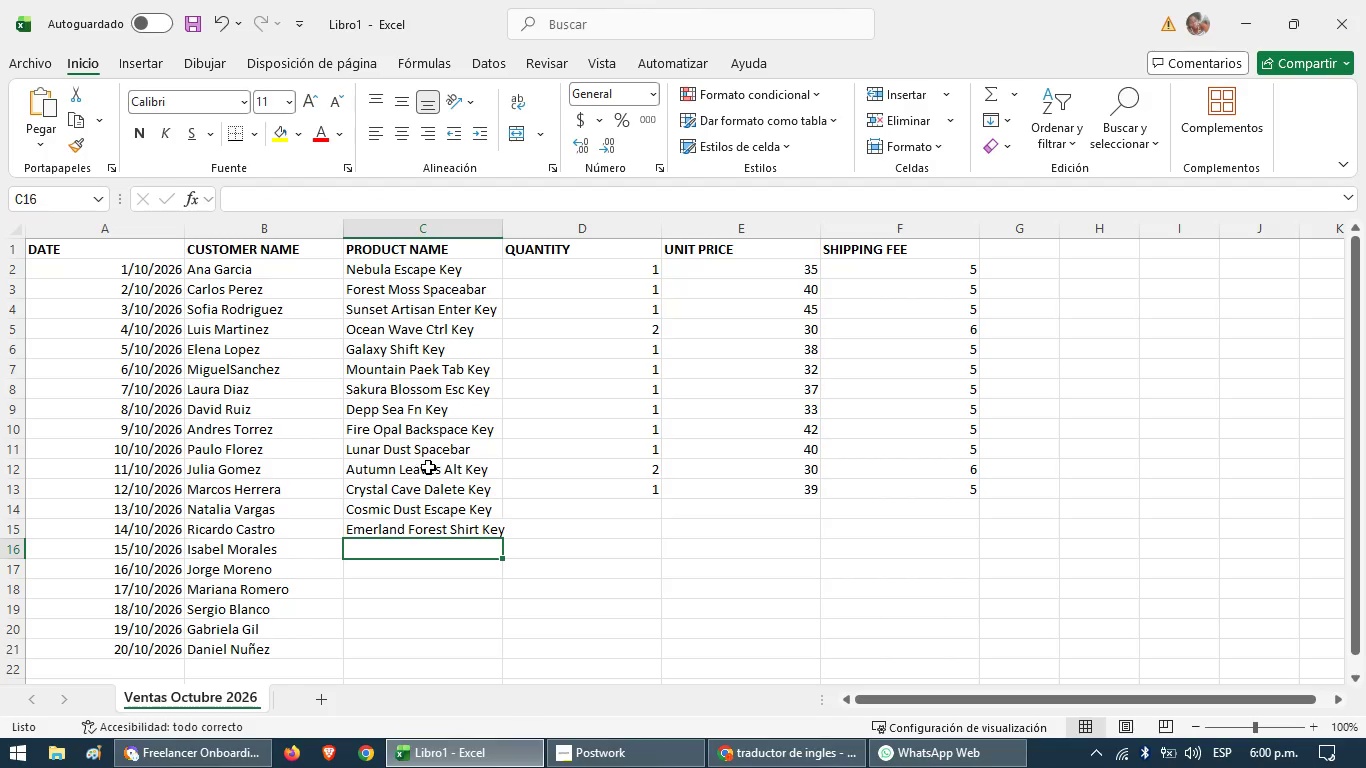 
type(Volcanic Ash Enter Key)
 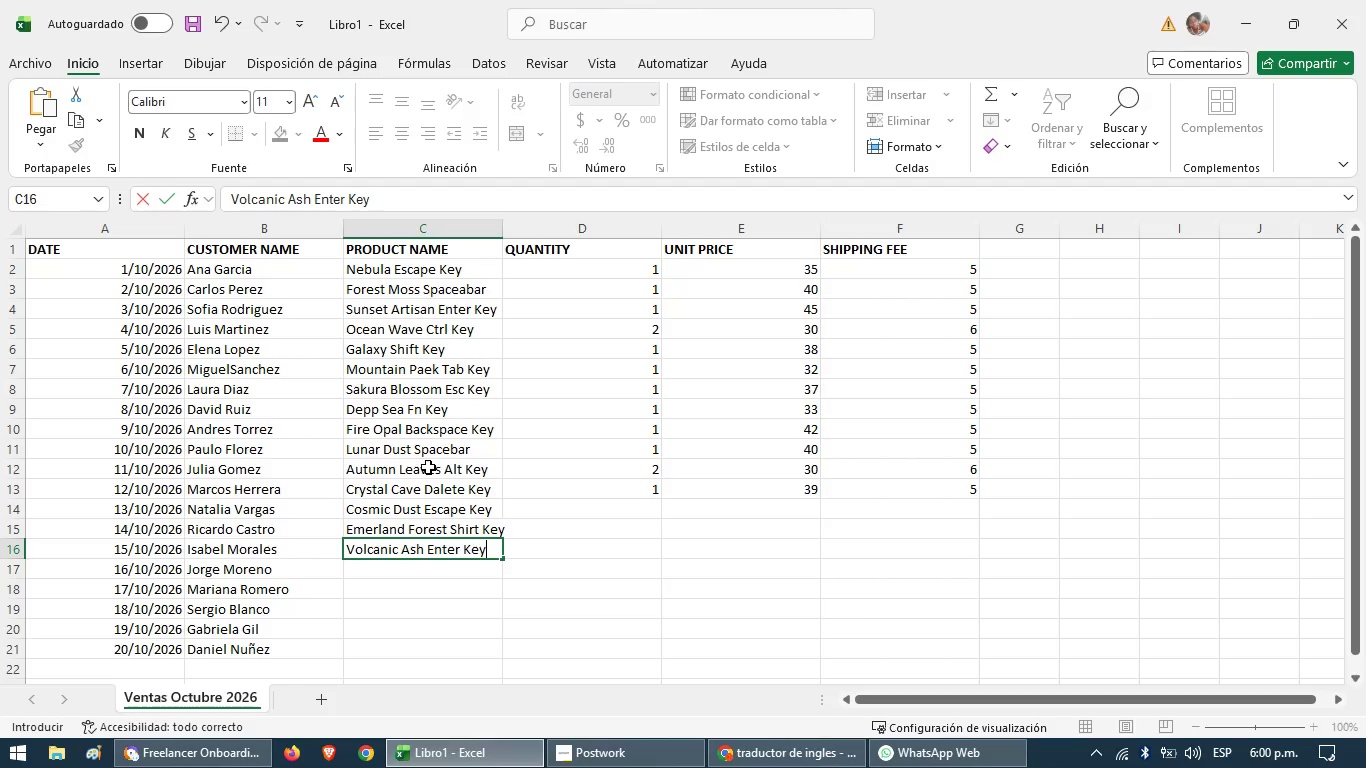 
key(ArrowDown)
 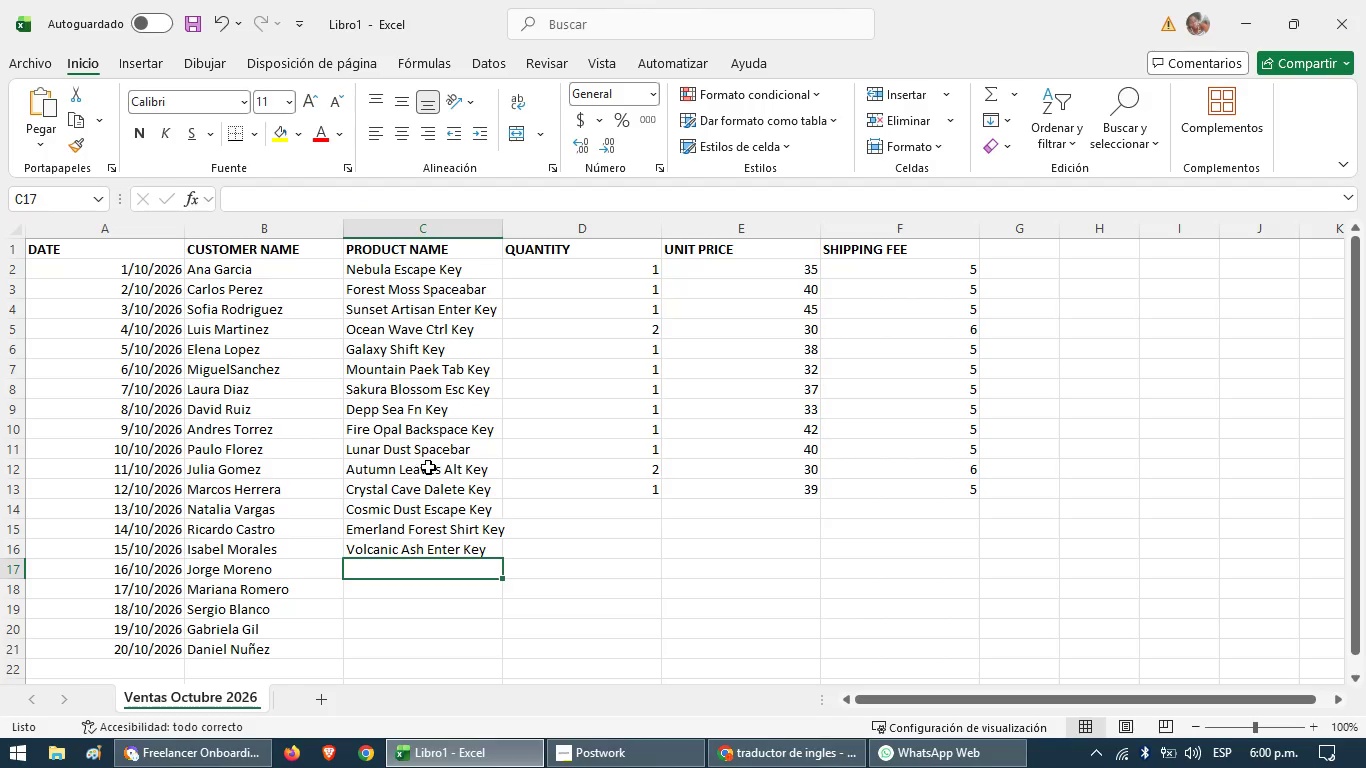 
type(Northern Ligths Ctrl Key )
 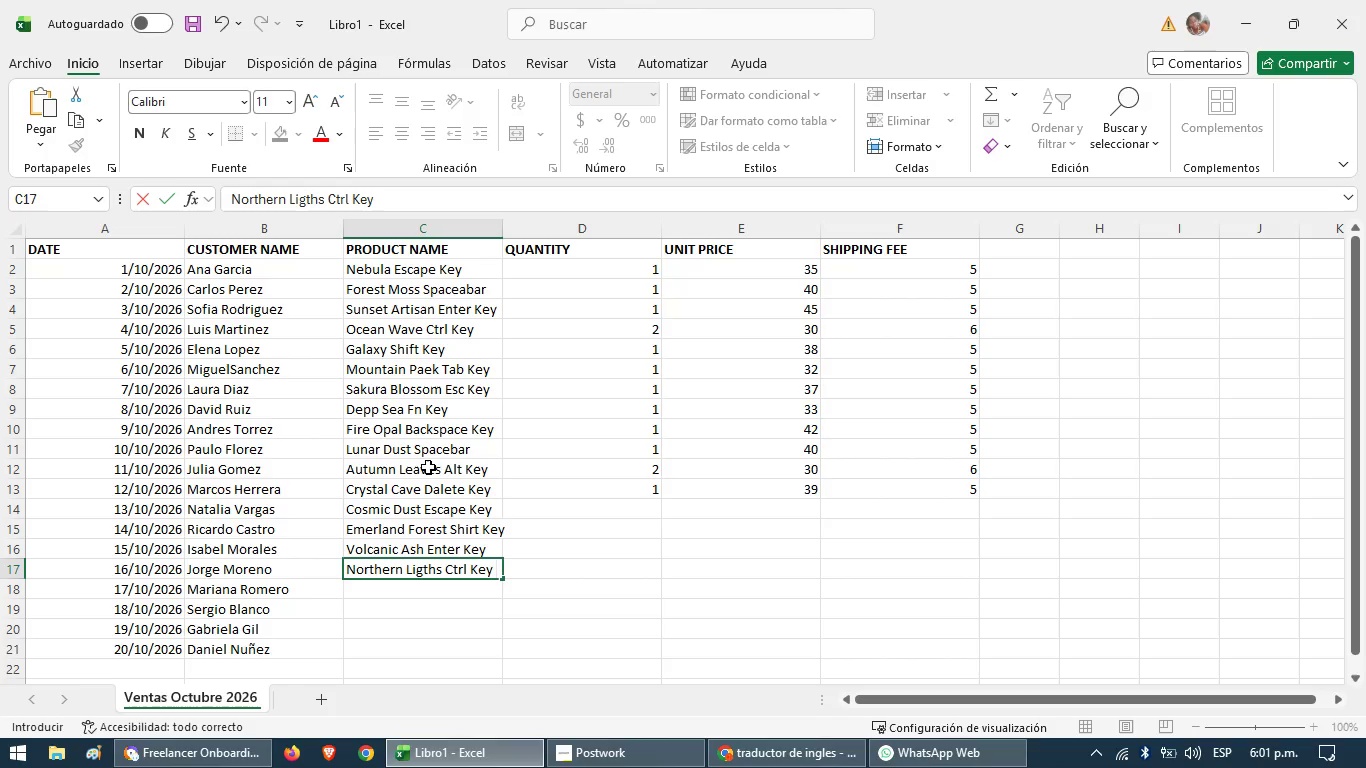 
key(ArrowDown)
 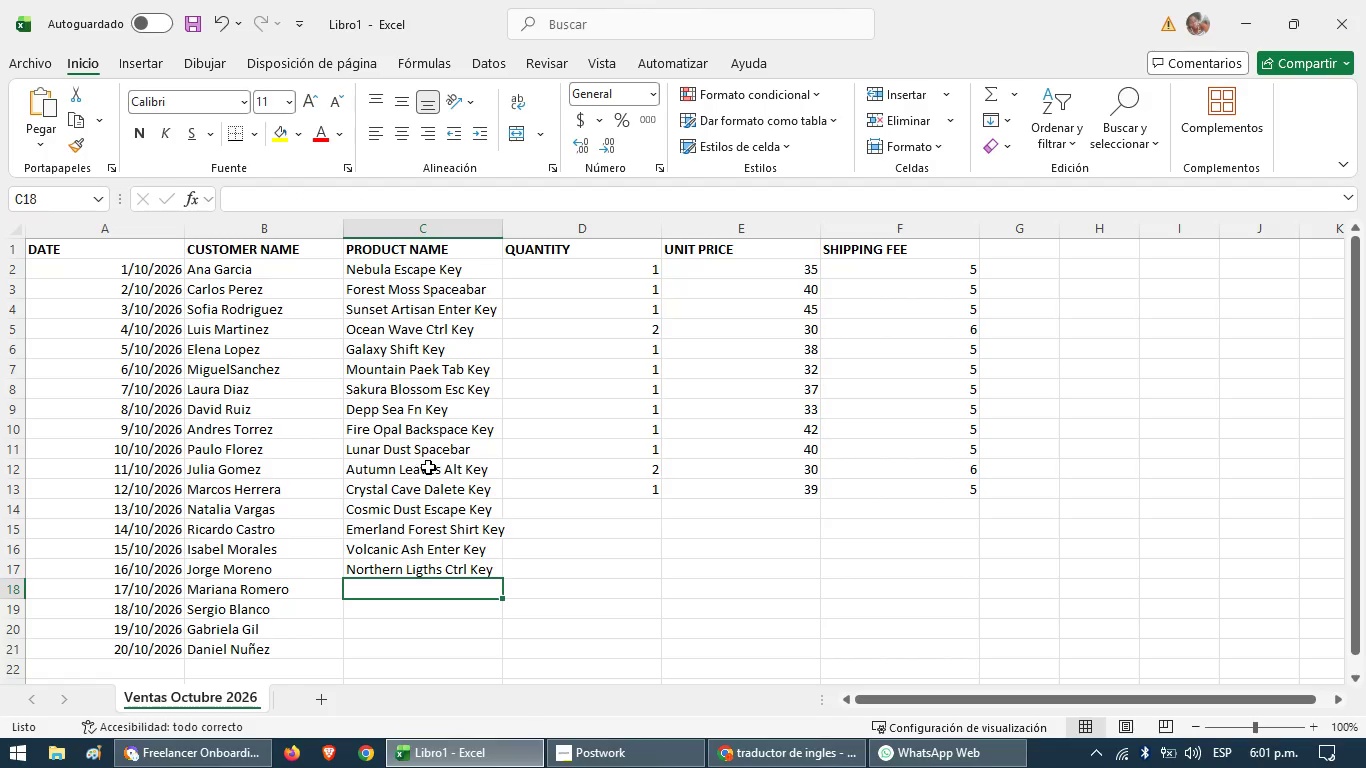 
type(Desert Sands Sap)
key(Backspace)
key(Backspace)
type(paceador )
 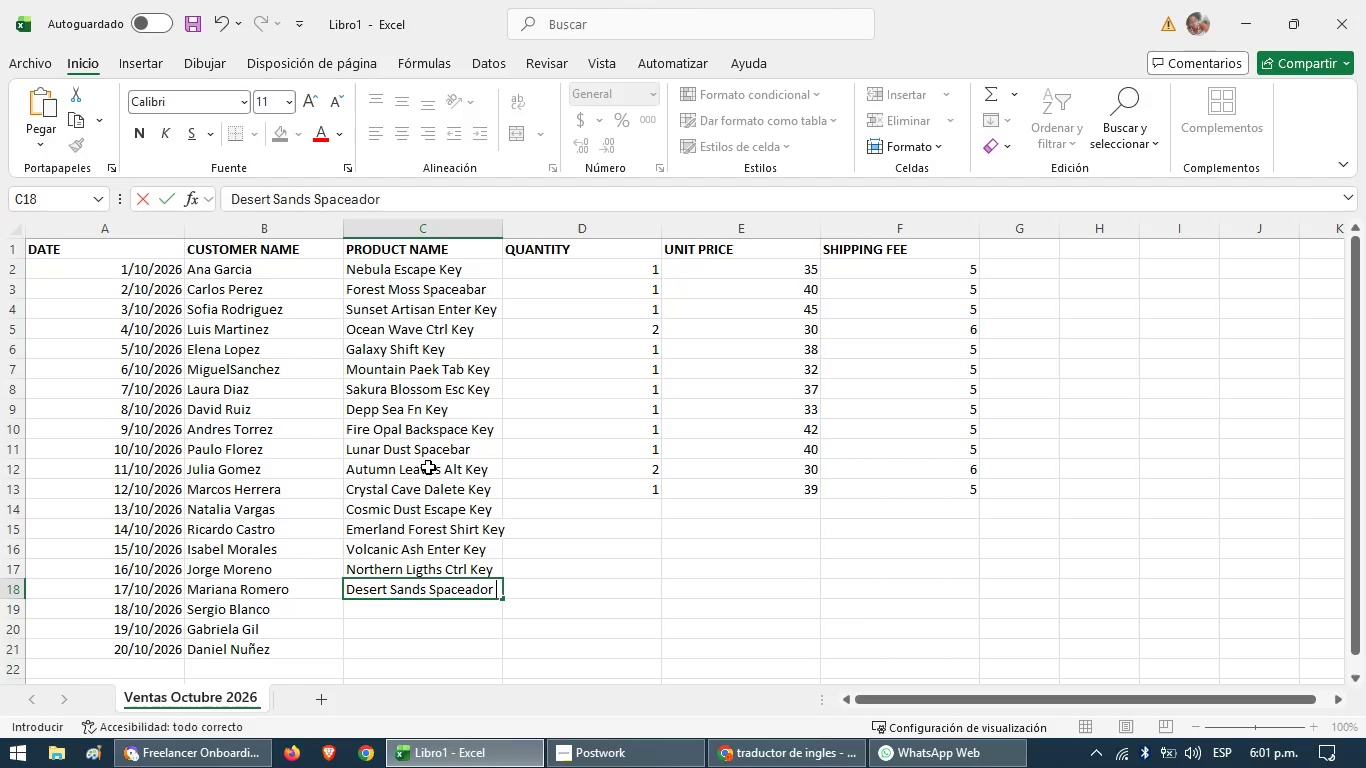 
wait(5.67)
 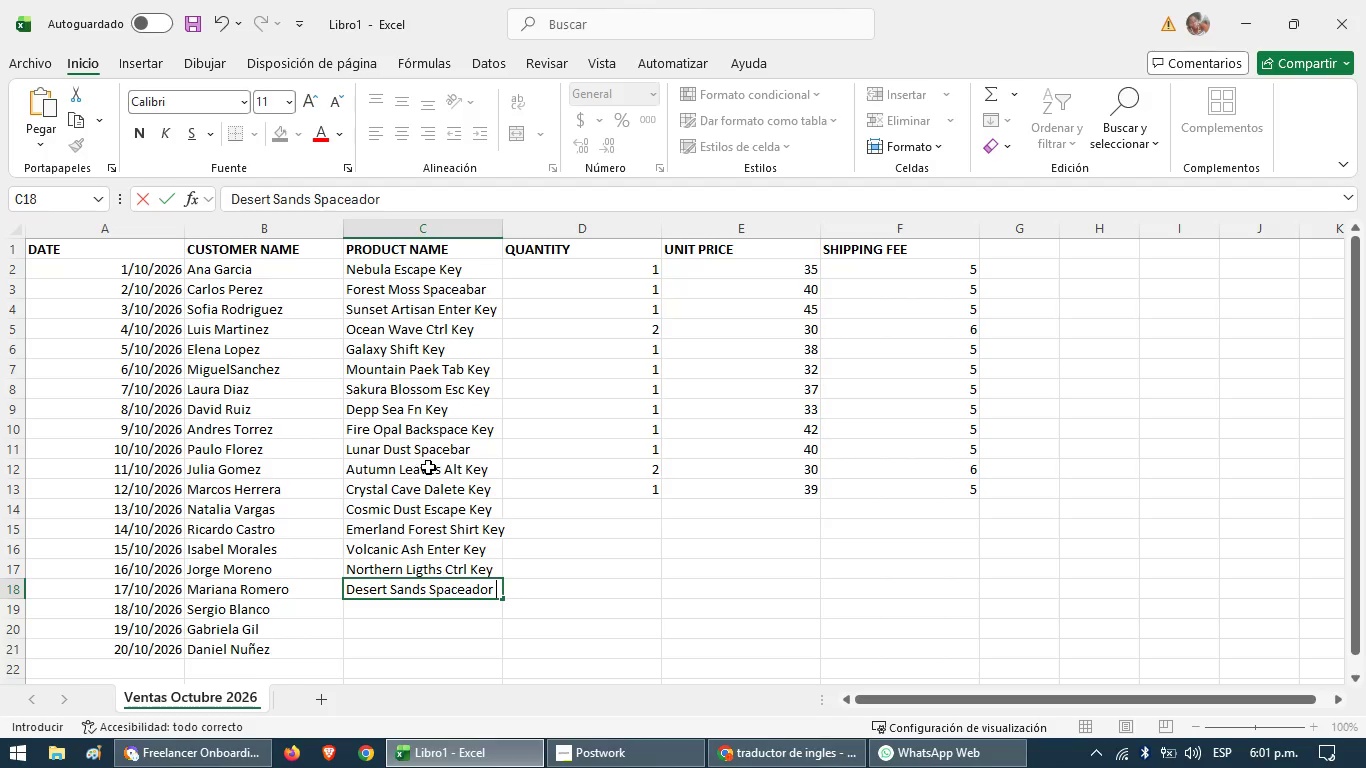 
key(ArrowDown)
 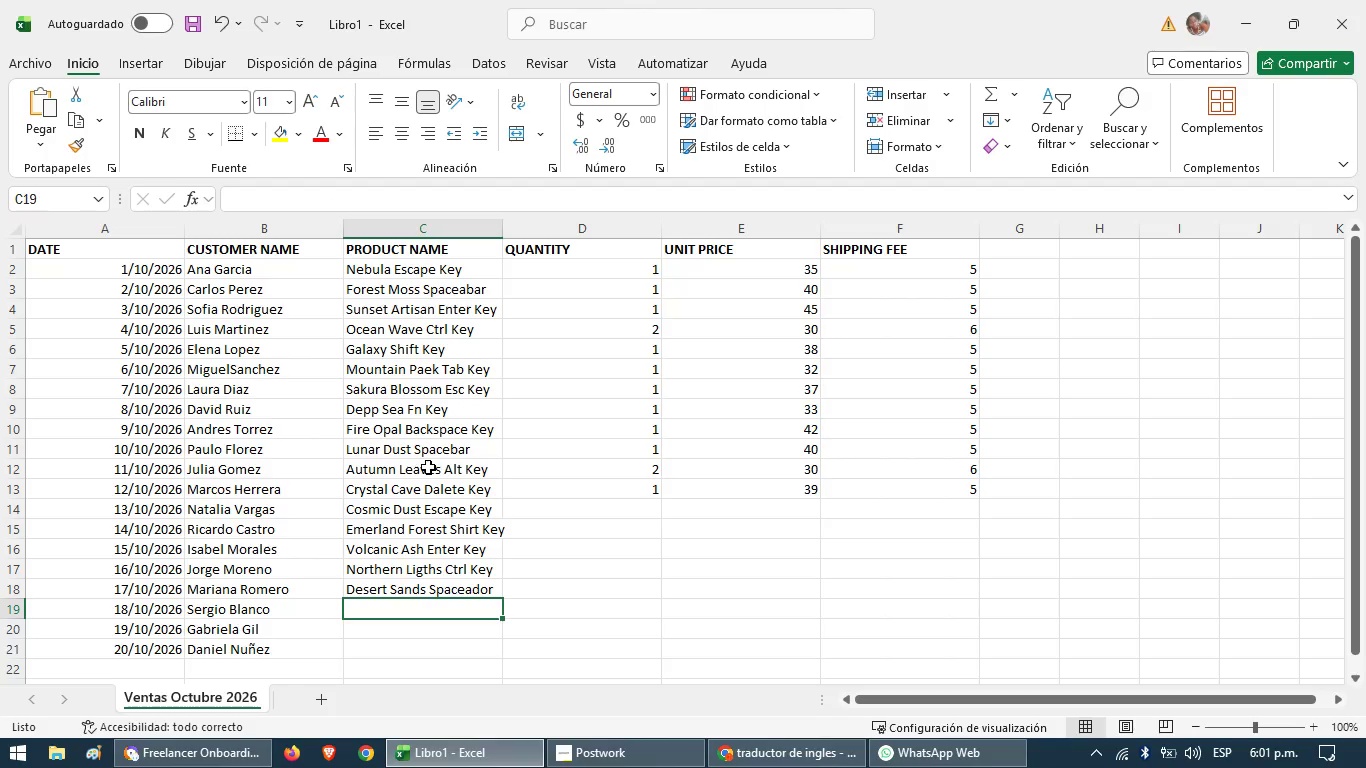 
type(Enchanted Forest Esc Key)
 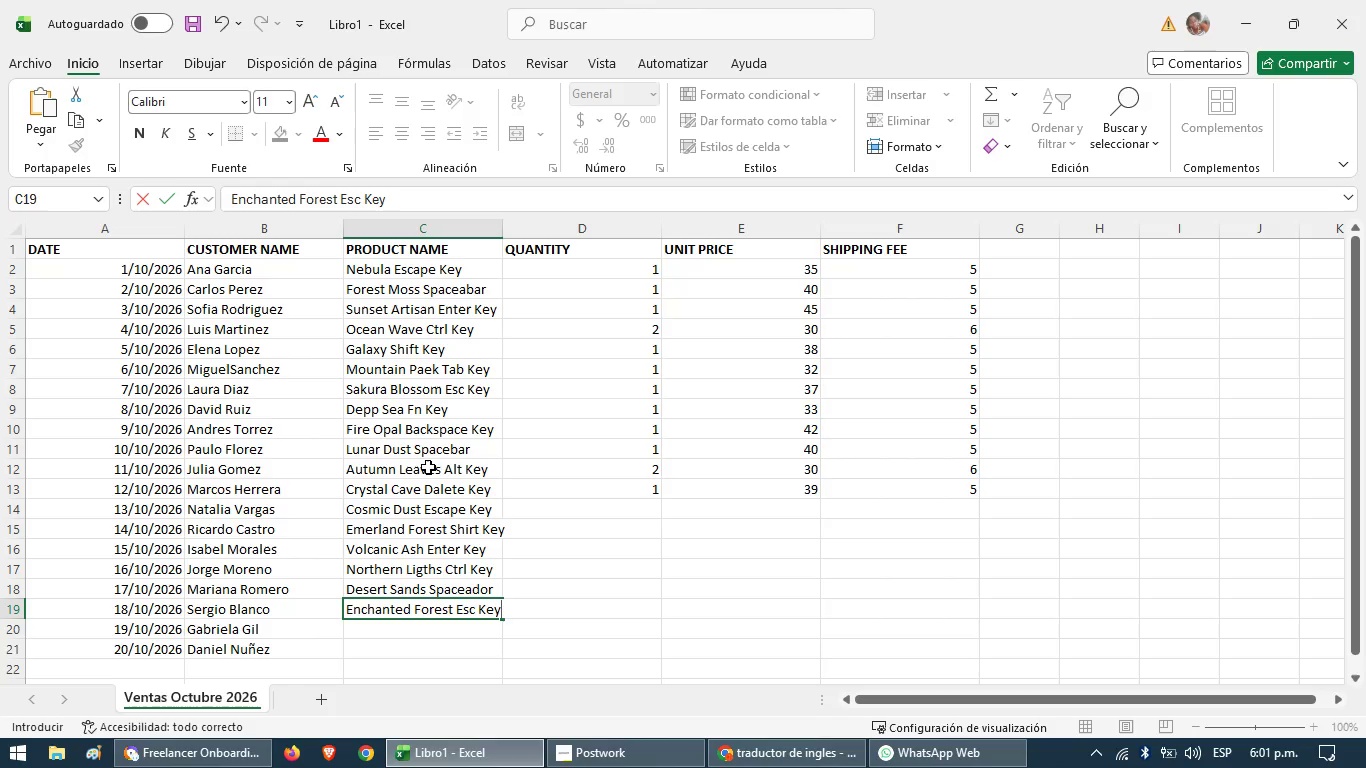 
key(ArrowDown)
 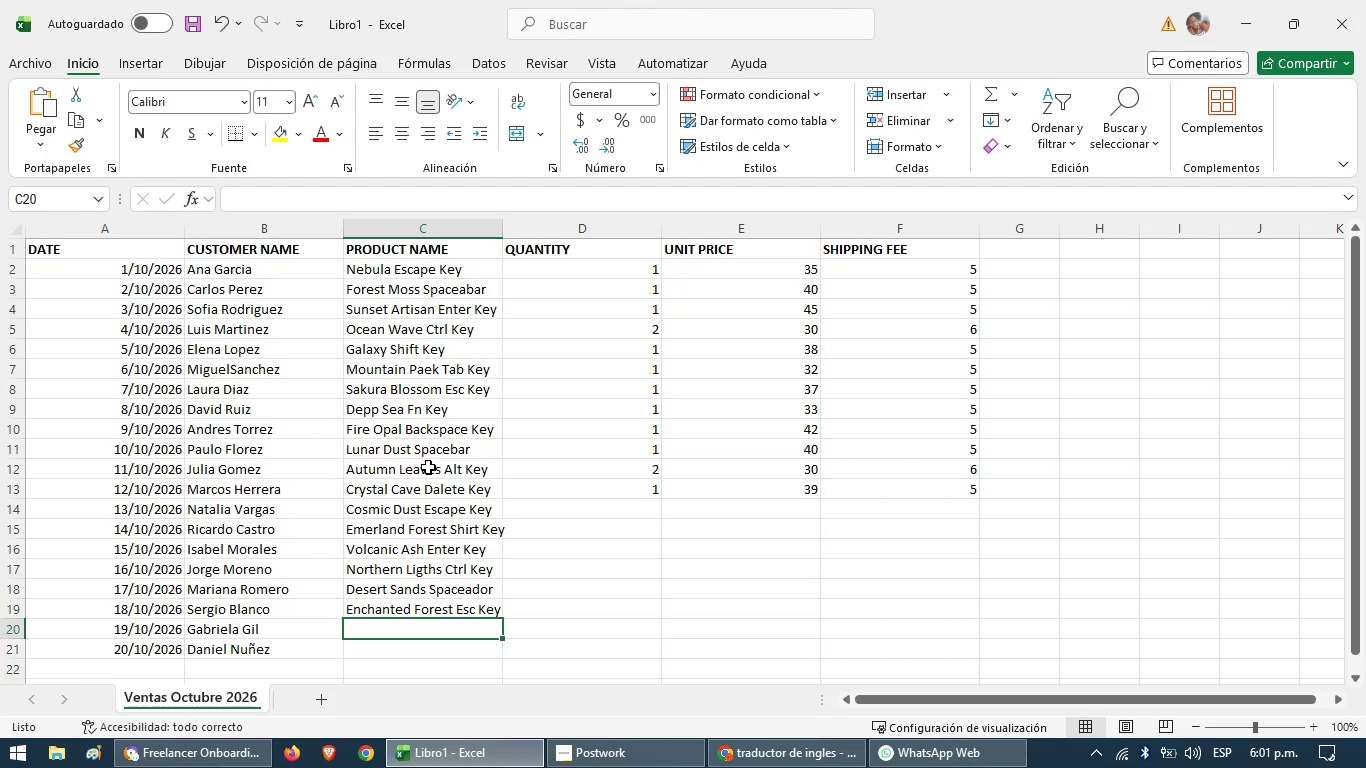 
type(Amthyst)
 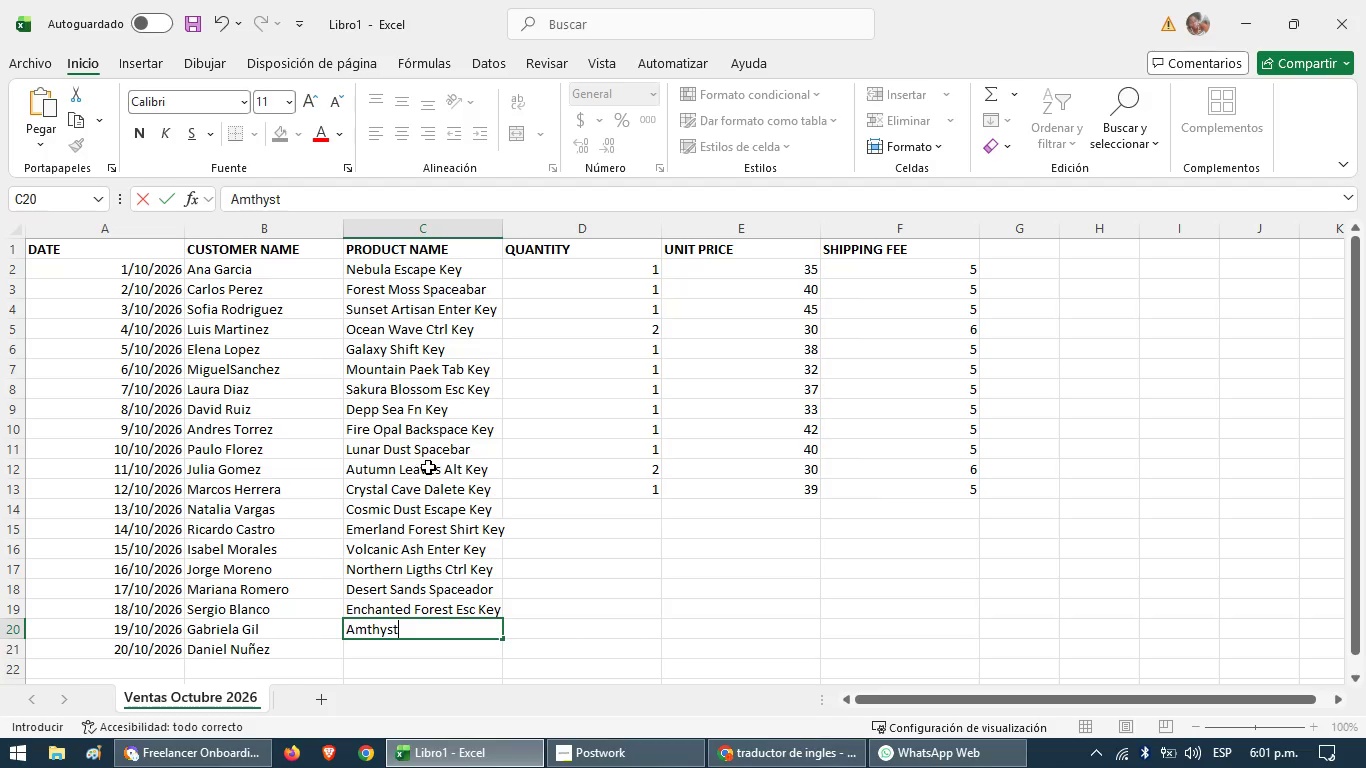 
hold_key(key=ShiftRight, duration=0.58)
 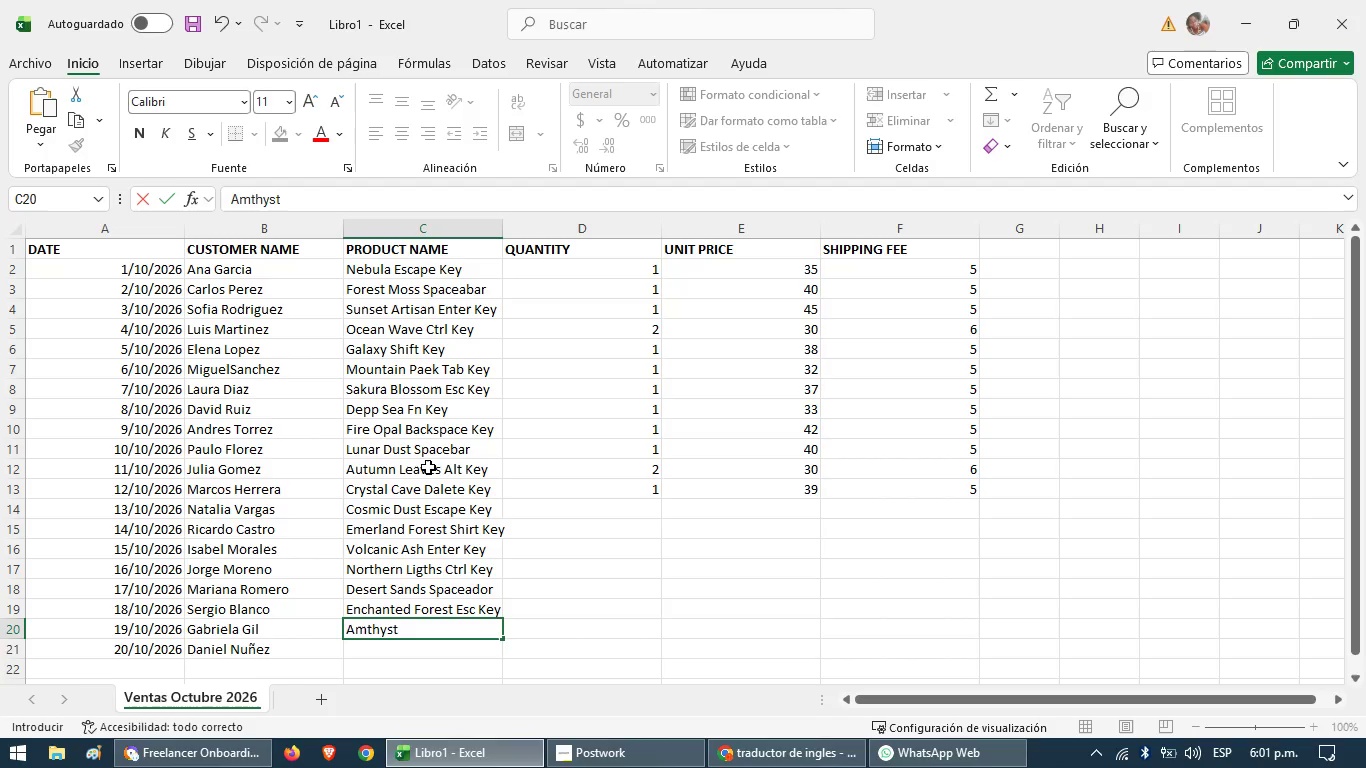 
type(Ocean F)
 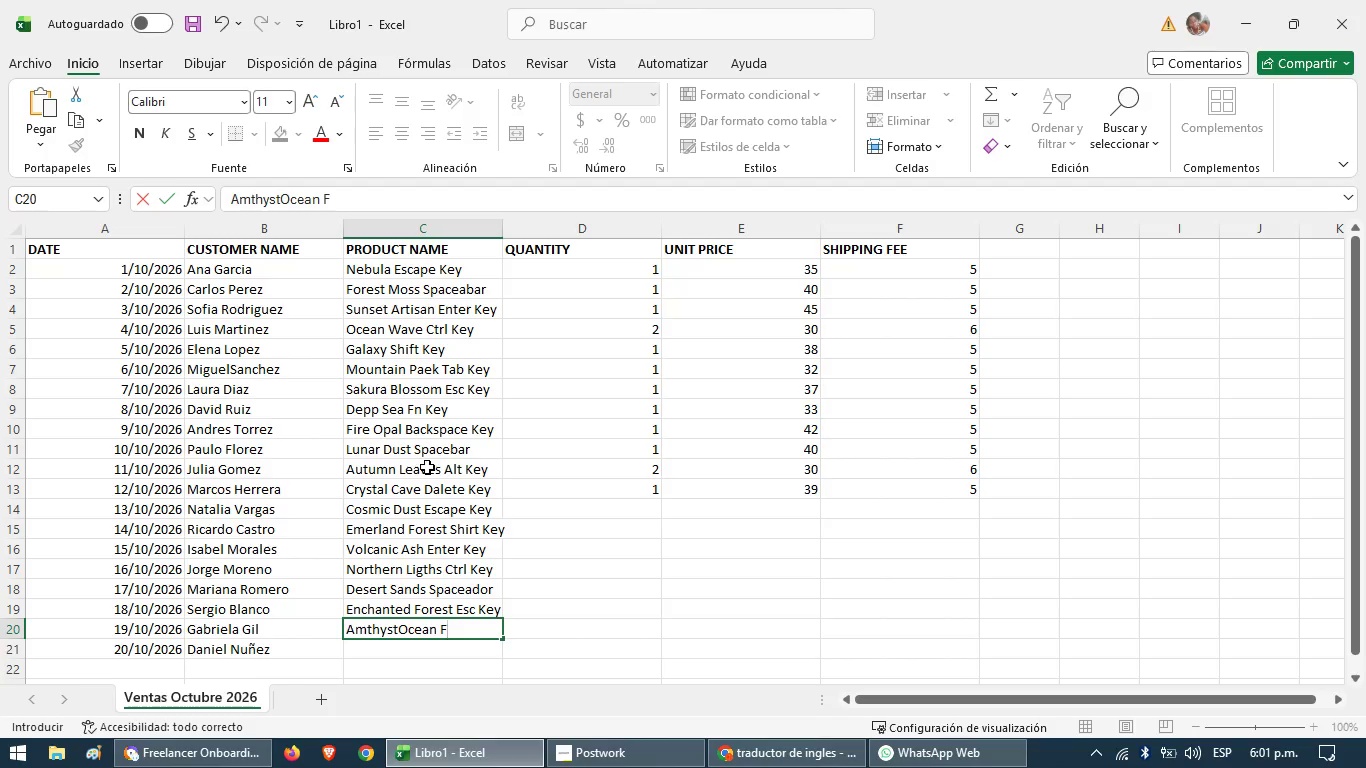 
key(N)
 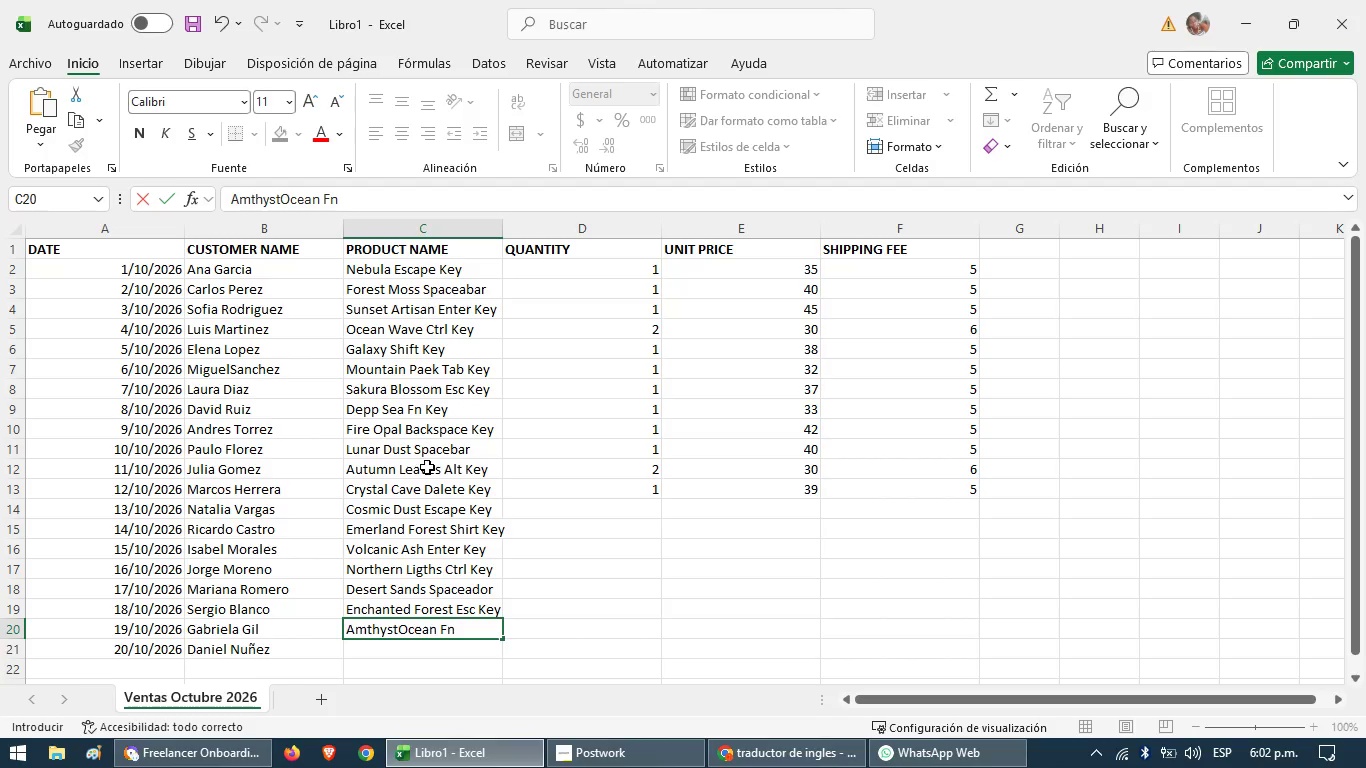 
type(Key)
 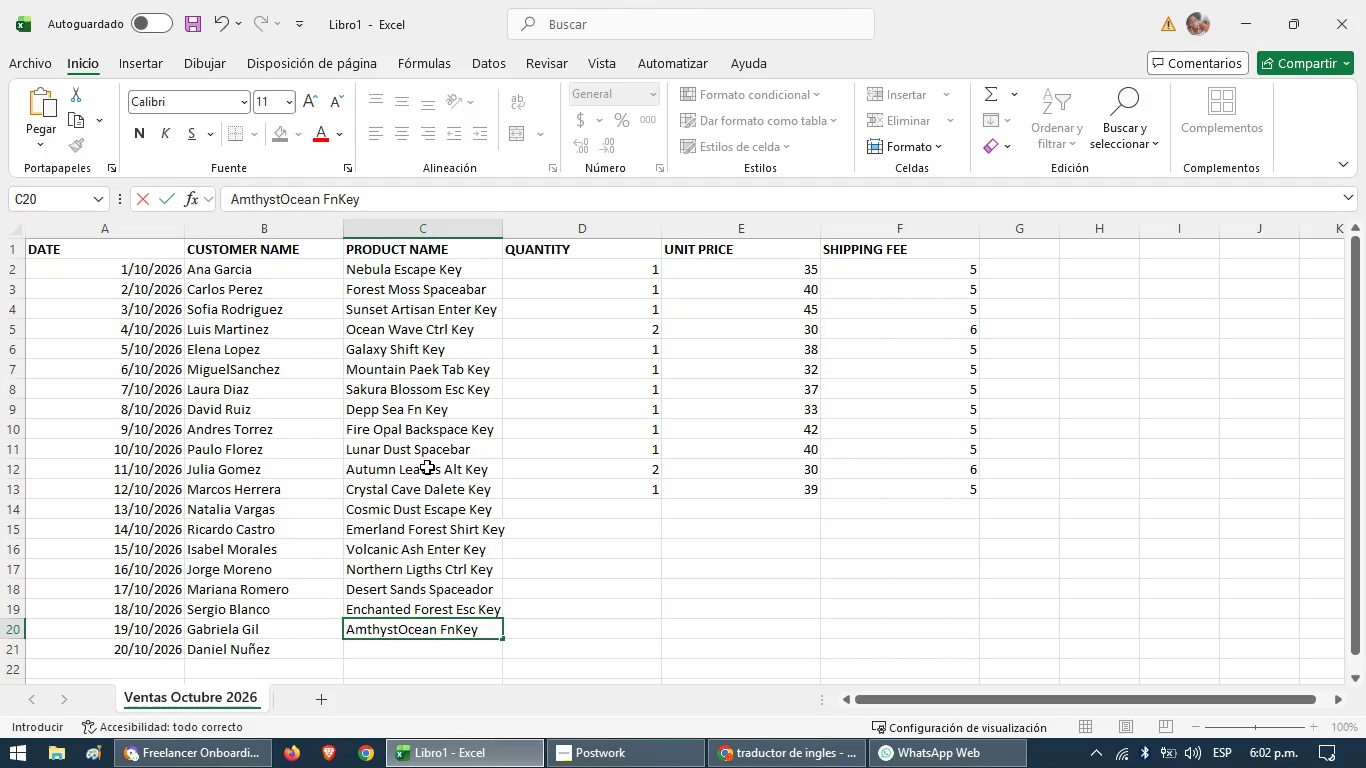 
key(ArrowLeft)
 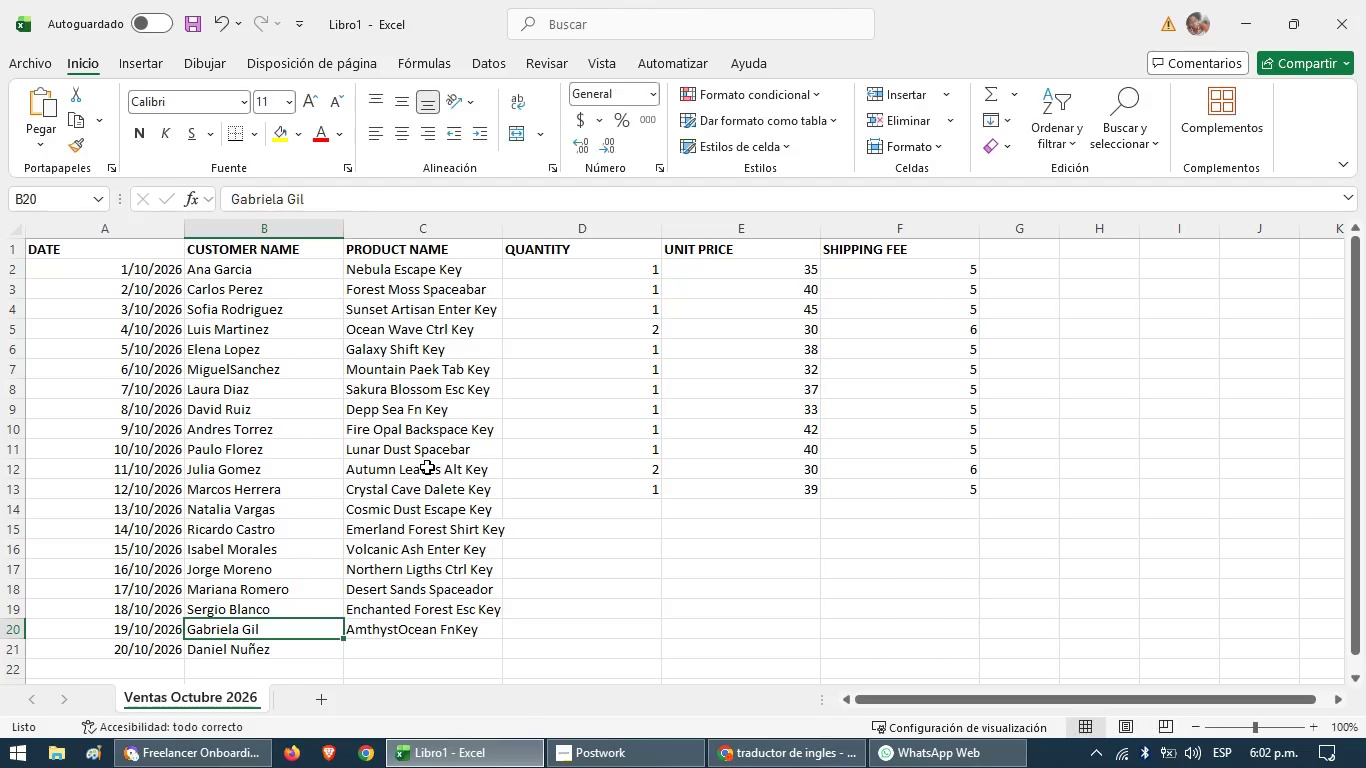 
key(ArrowLeft)
 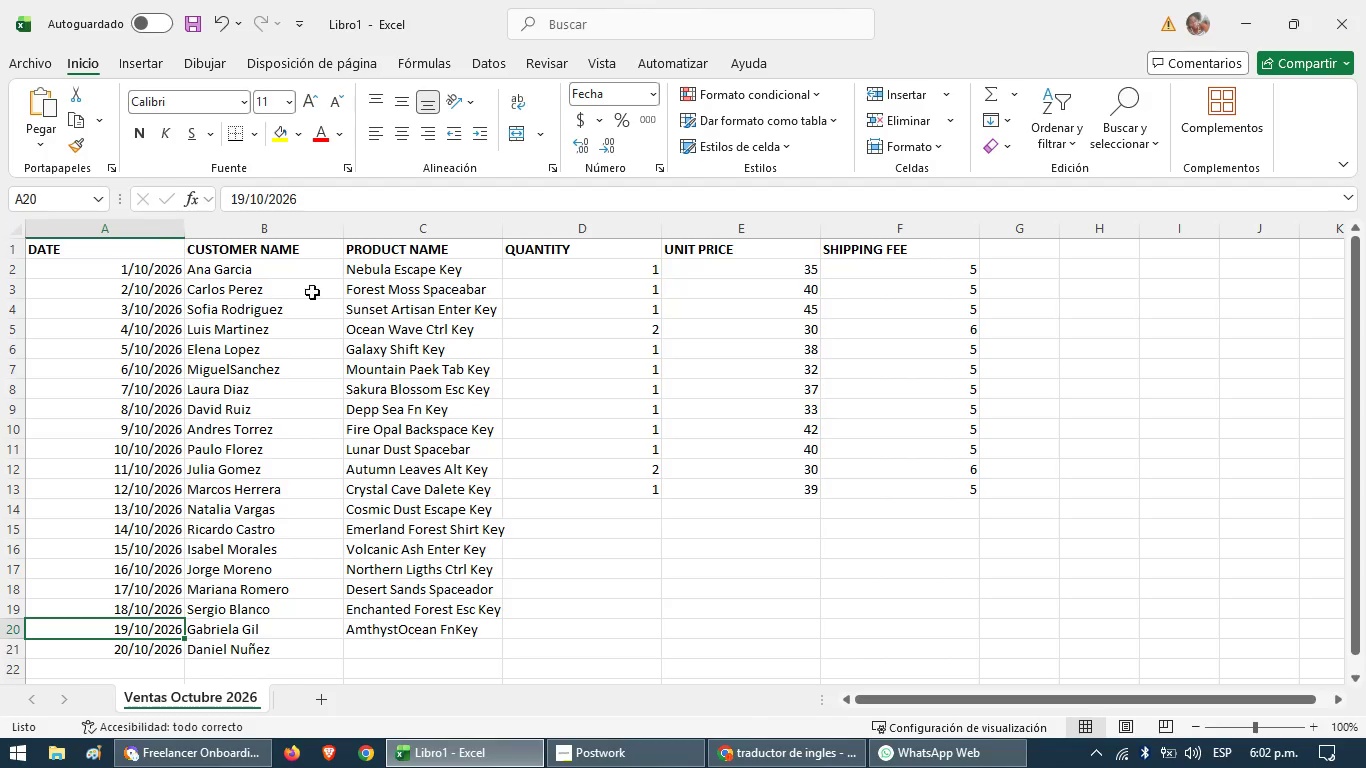 
left_click([440, 627])
 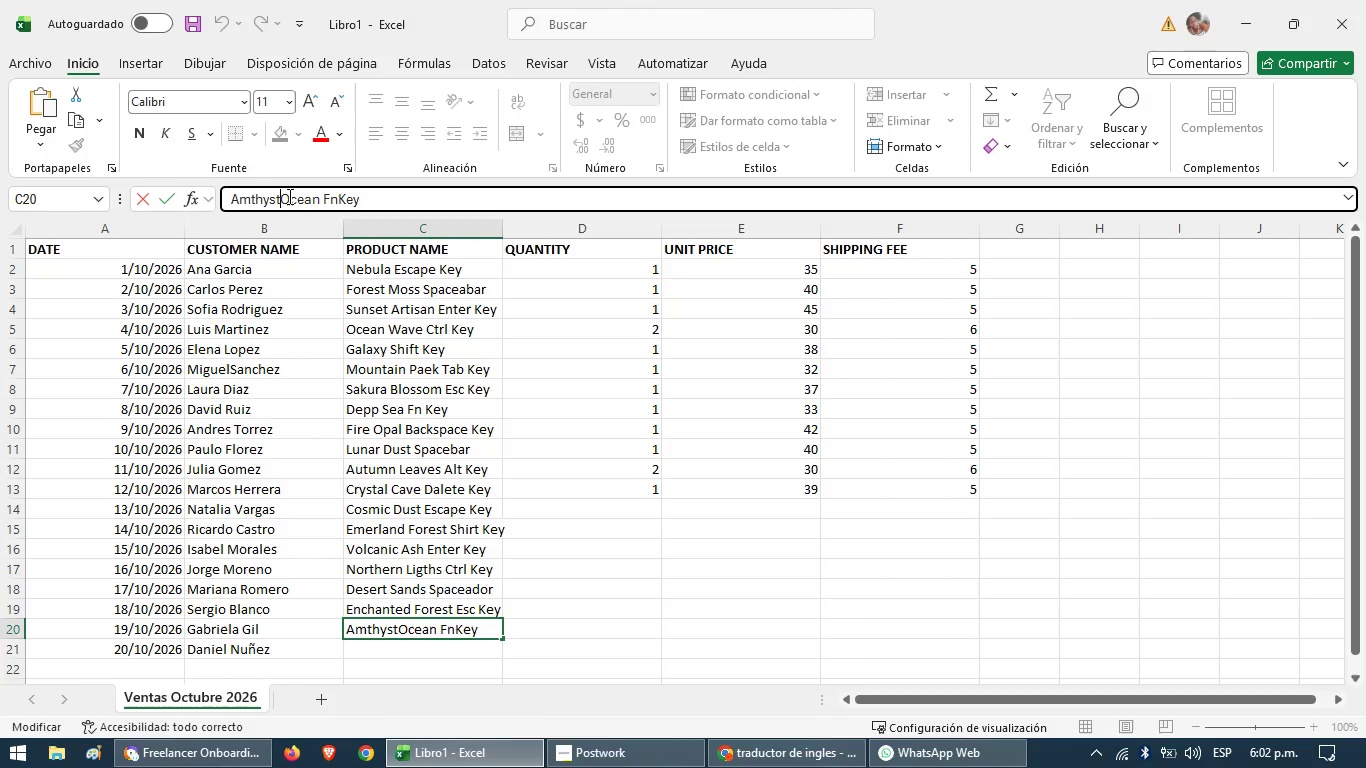 
key(Space)
 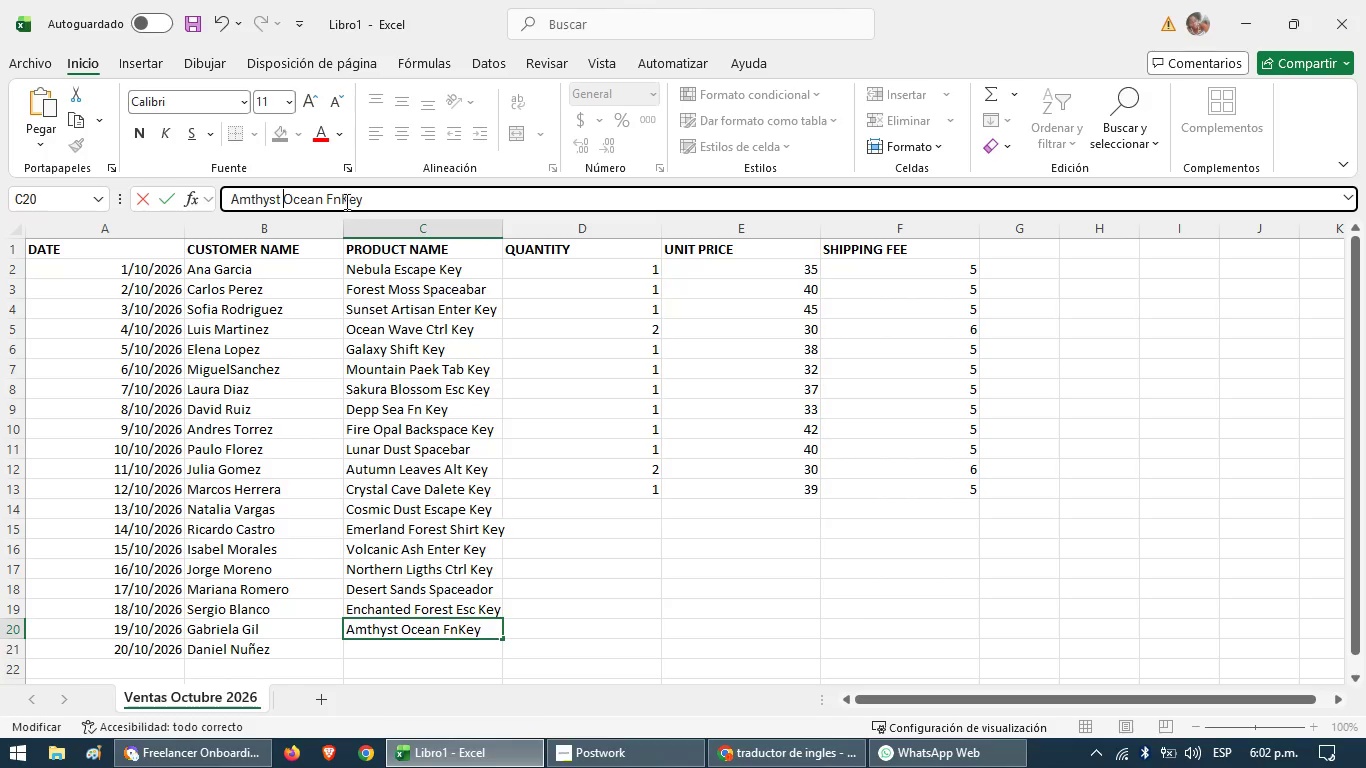 
left_click([339, 196])
 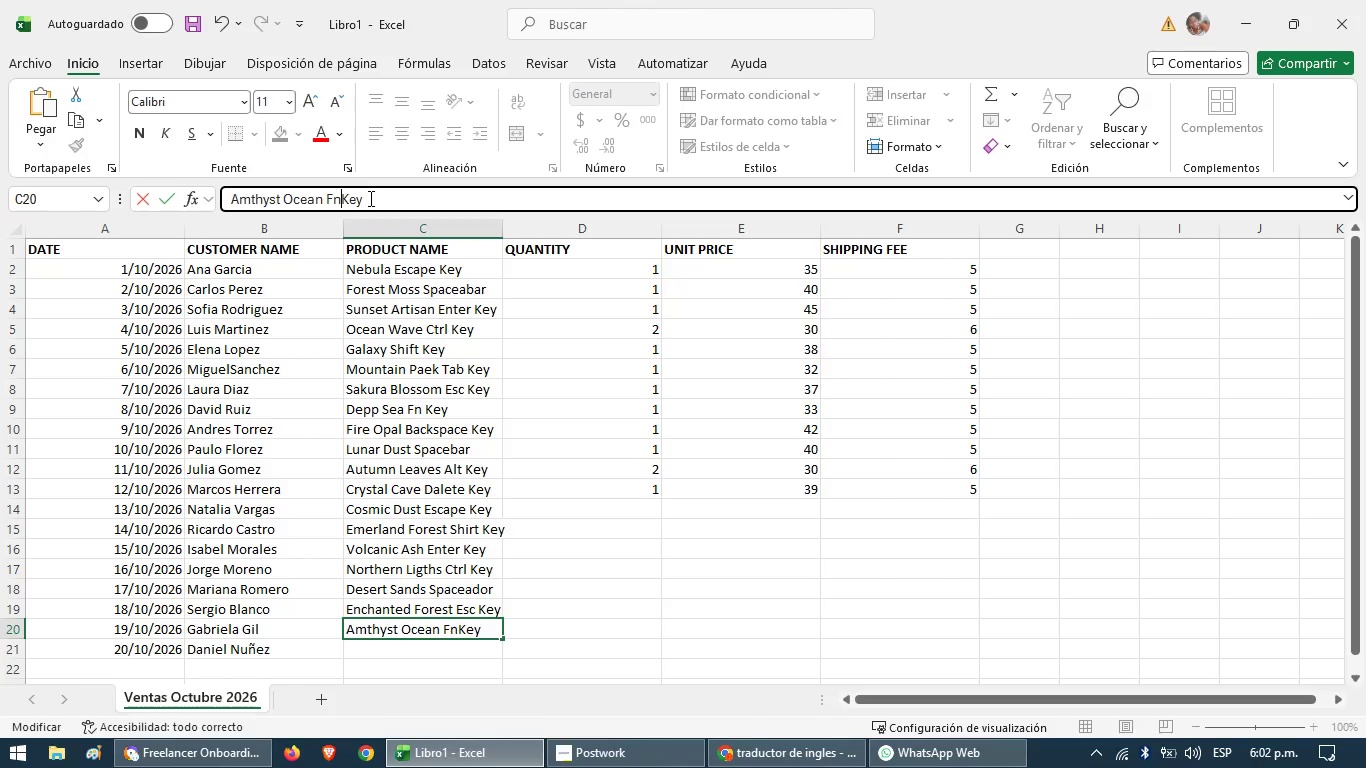 
key(Space)
 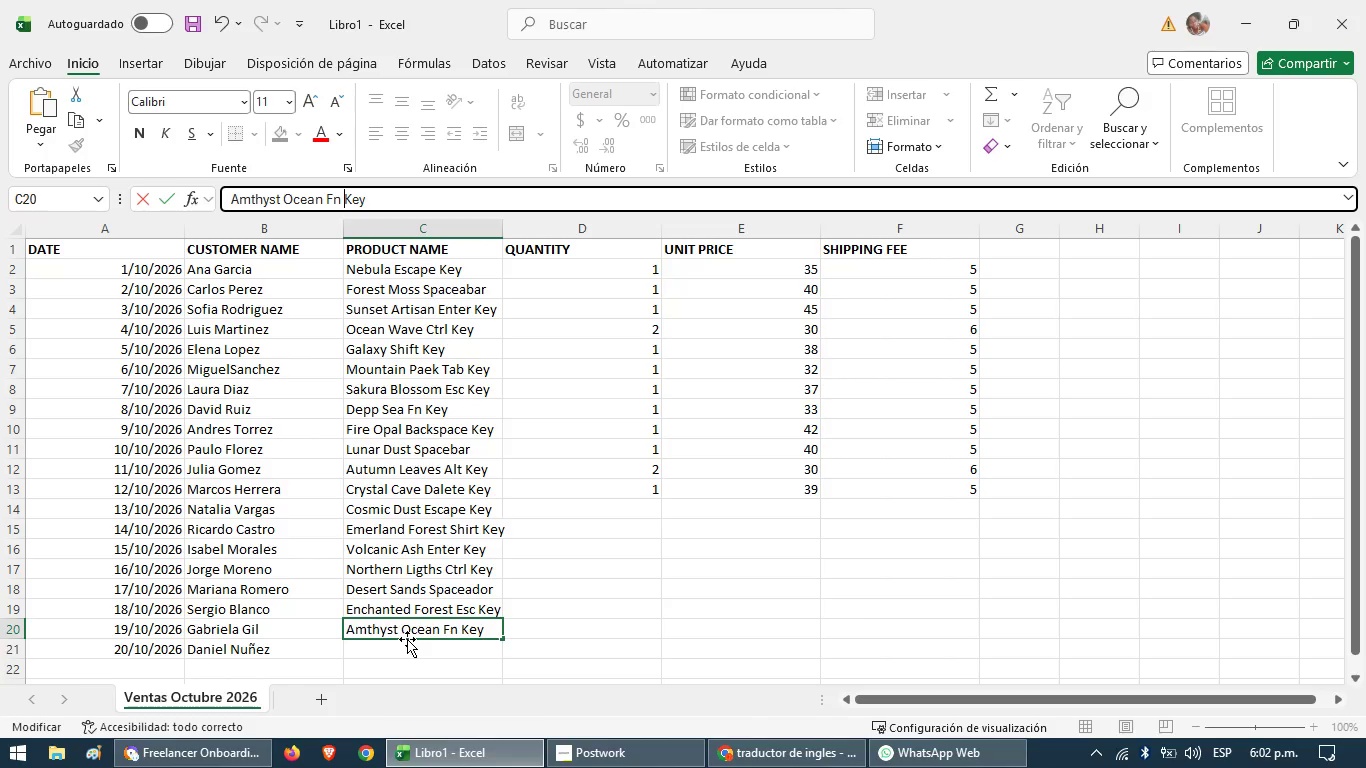 
left_click([398, 641])
 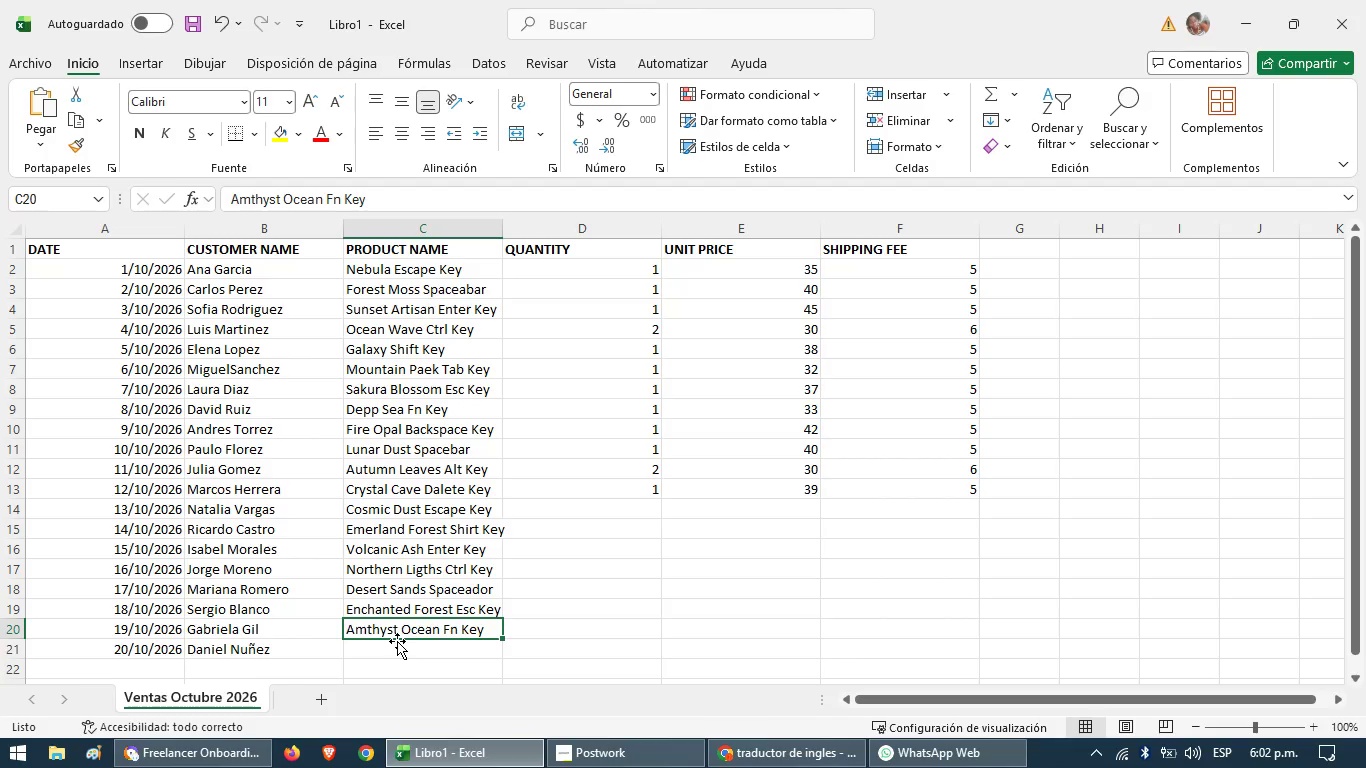 
type(Str)
key(Backspace)
type(arli)
 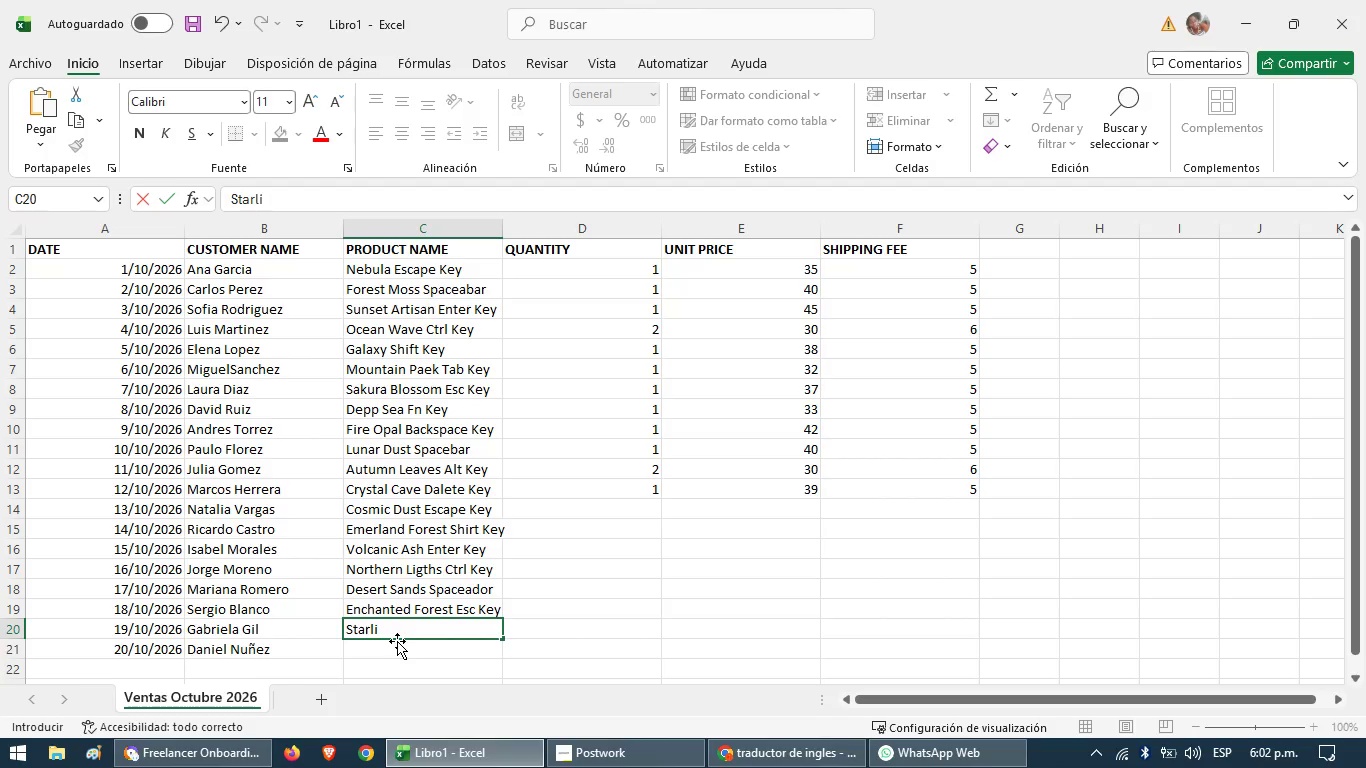 
type(ght Nebula t)
key(Backspace)
type(Tab key)
key(Backspace)
key(Backspace)
key(Backspace)
type(Key )
 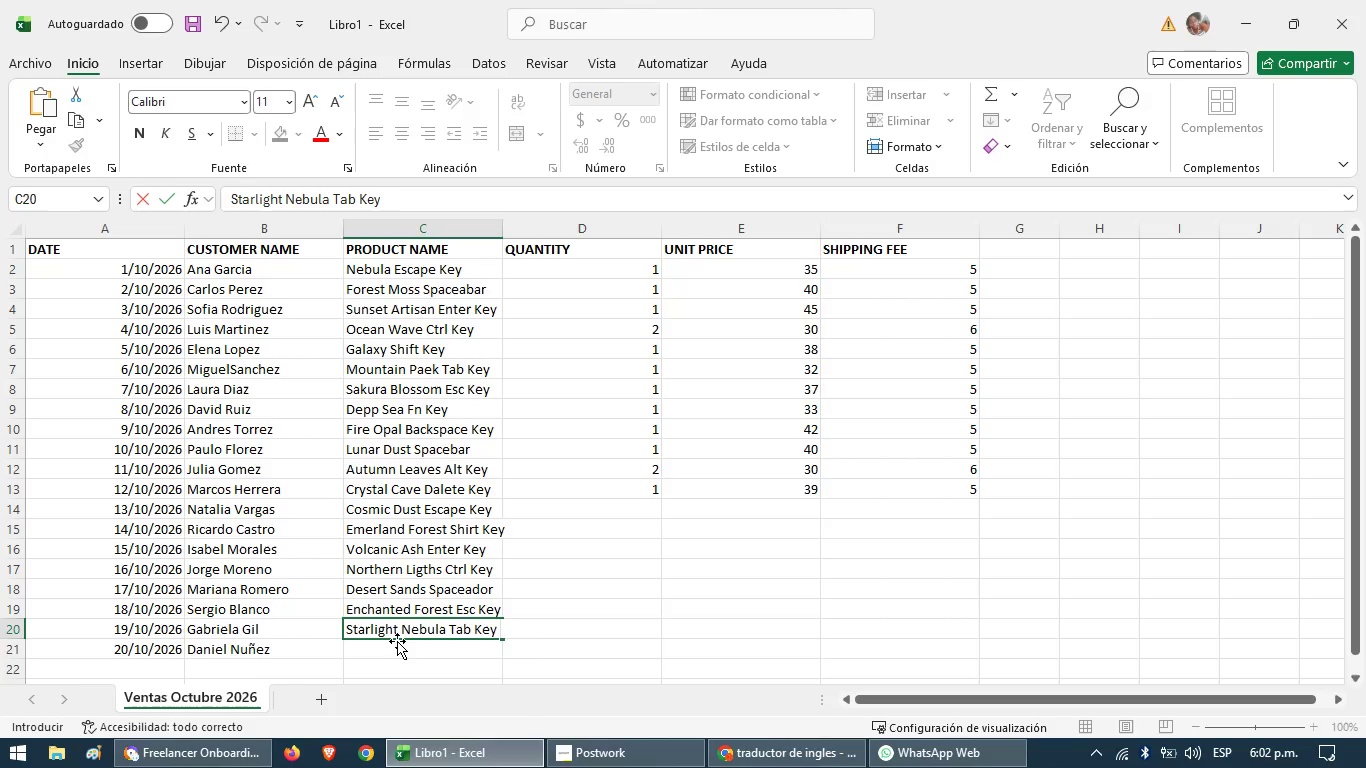 
left_click([626, 504])
 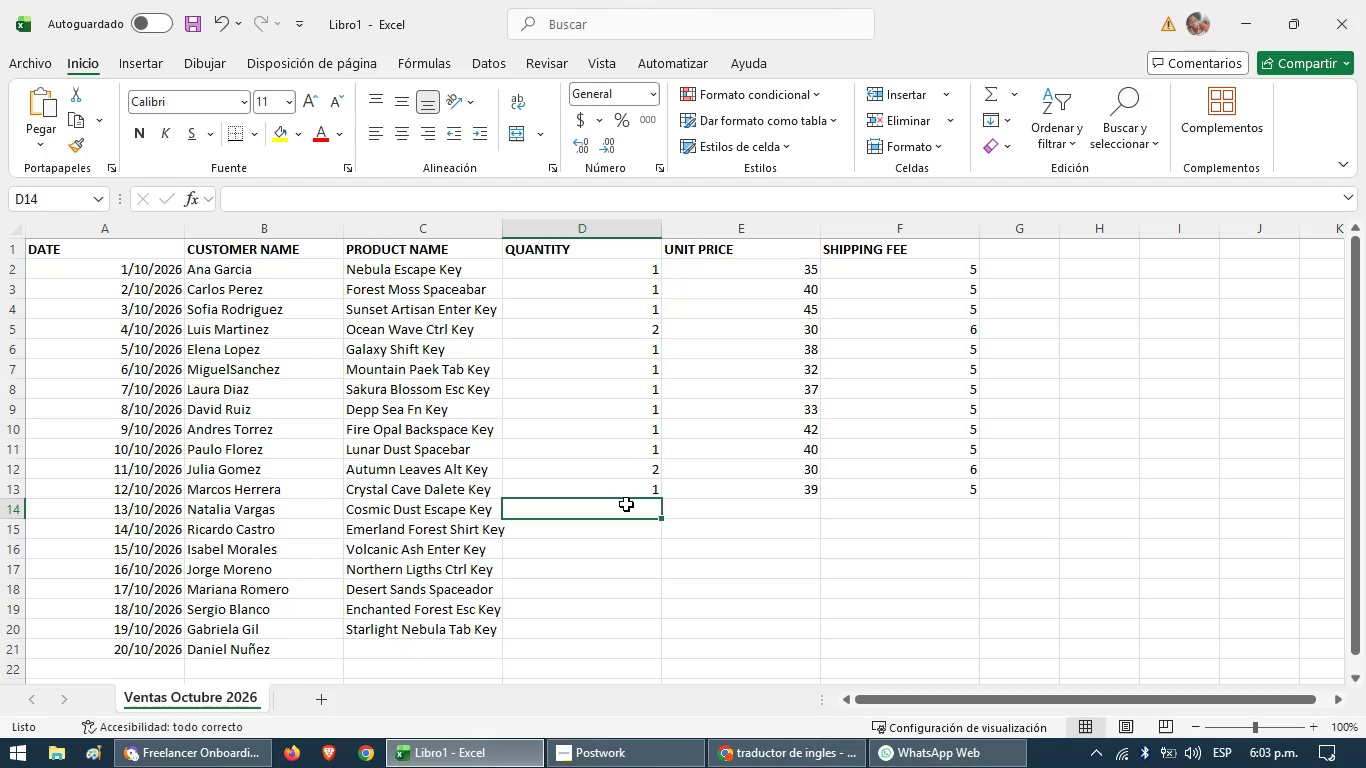 
wait(6.62)
 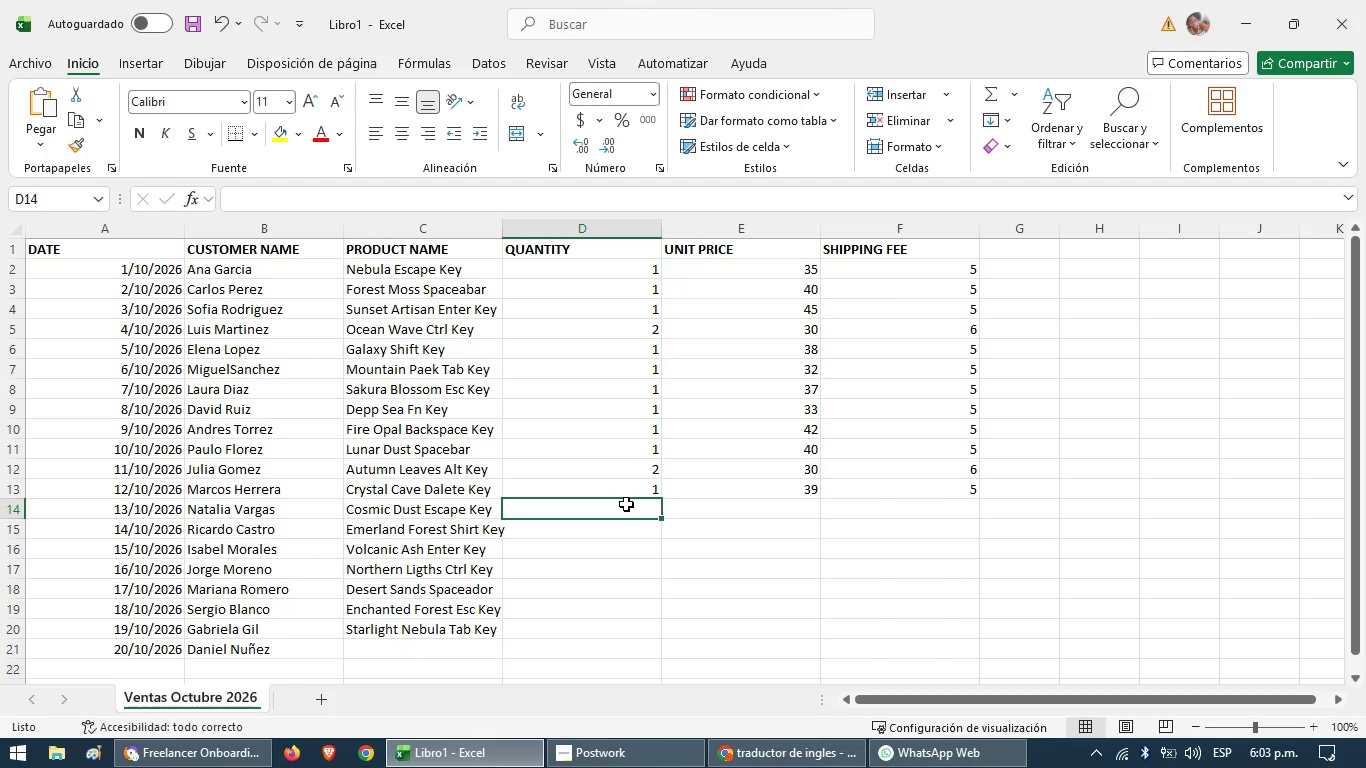 
key(1)
 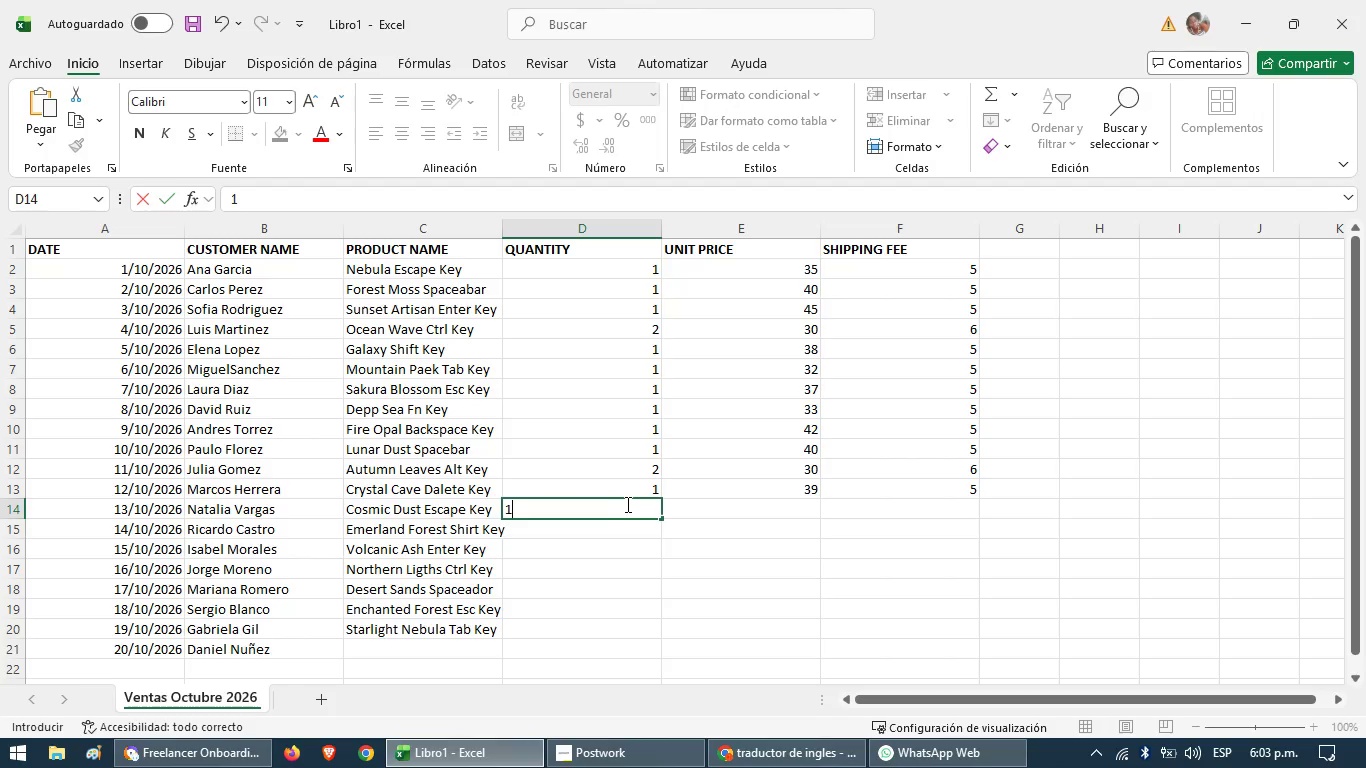 
key(ArrowDown)
 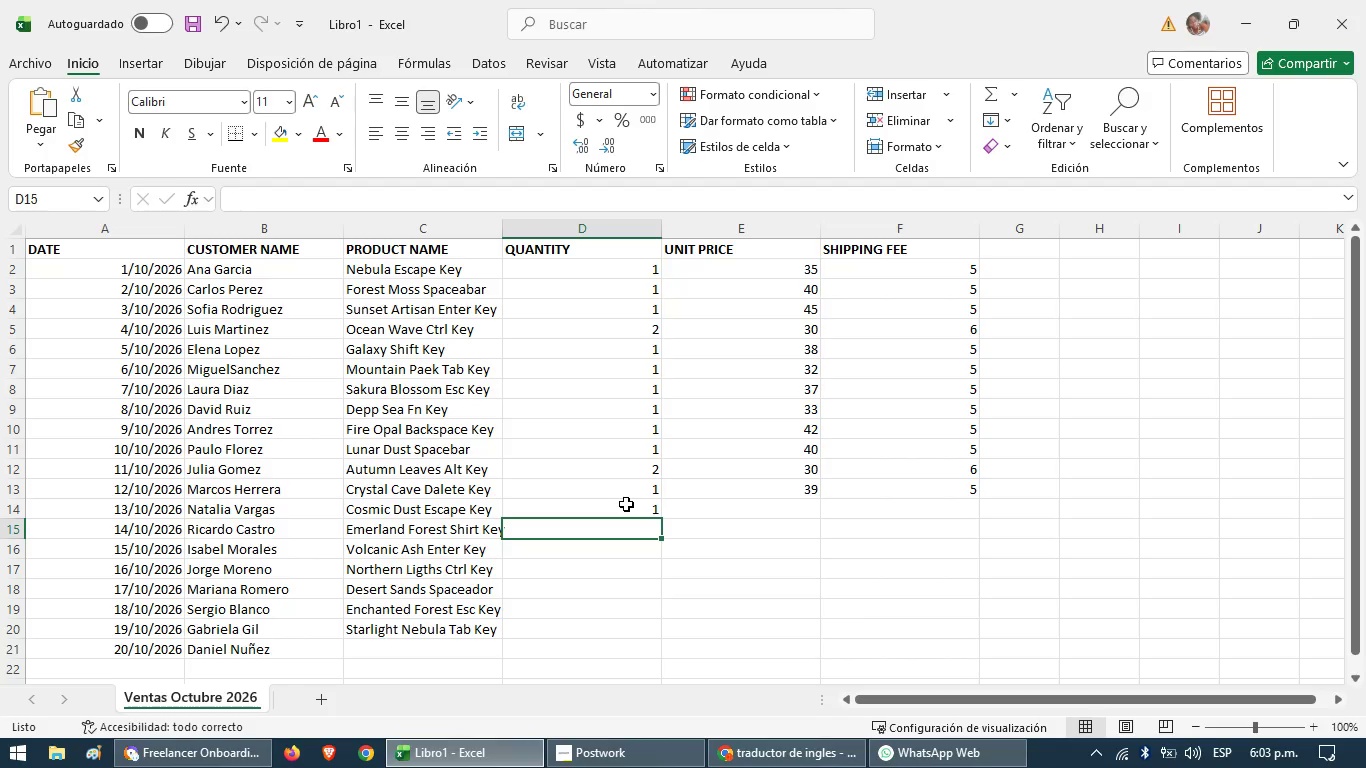 
key(1)
 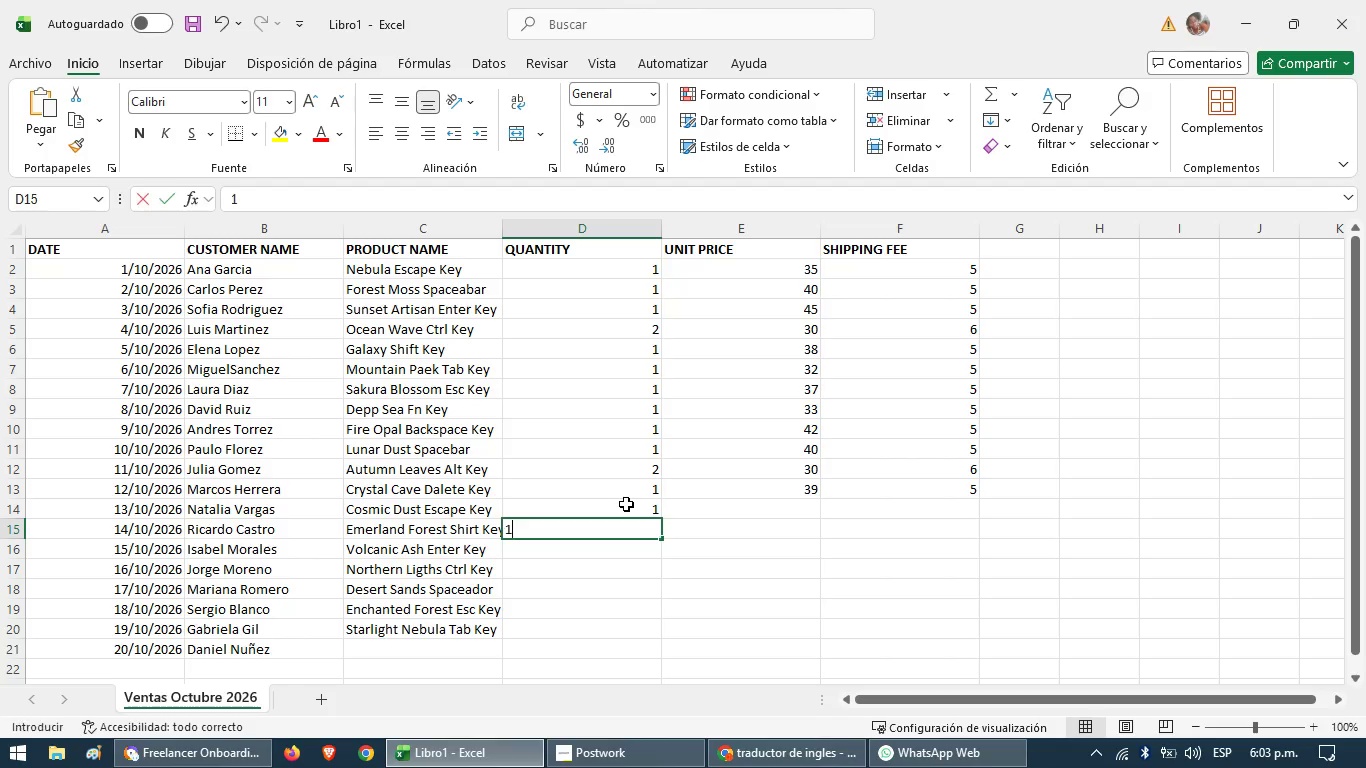 
key(ArrowDown)
 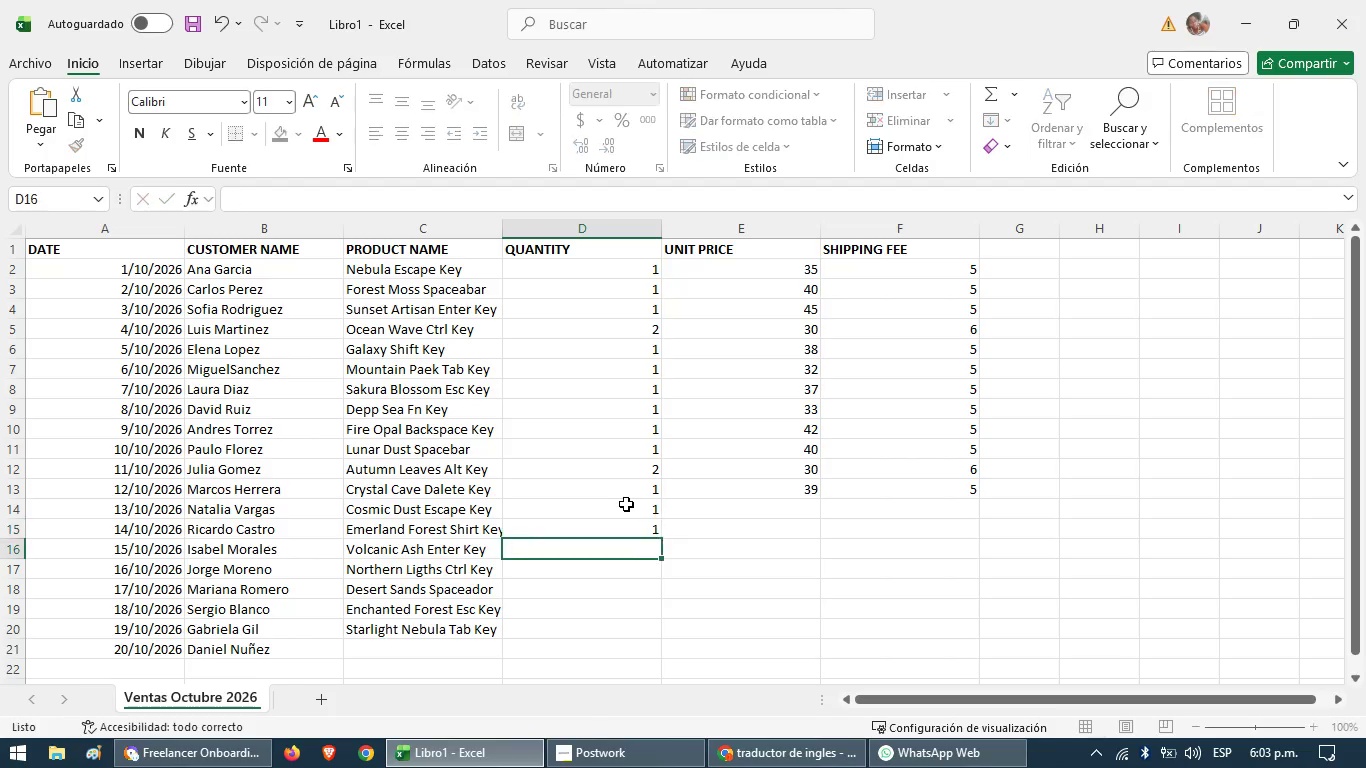 
key(1)
 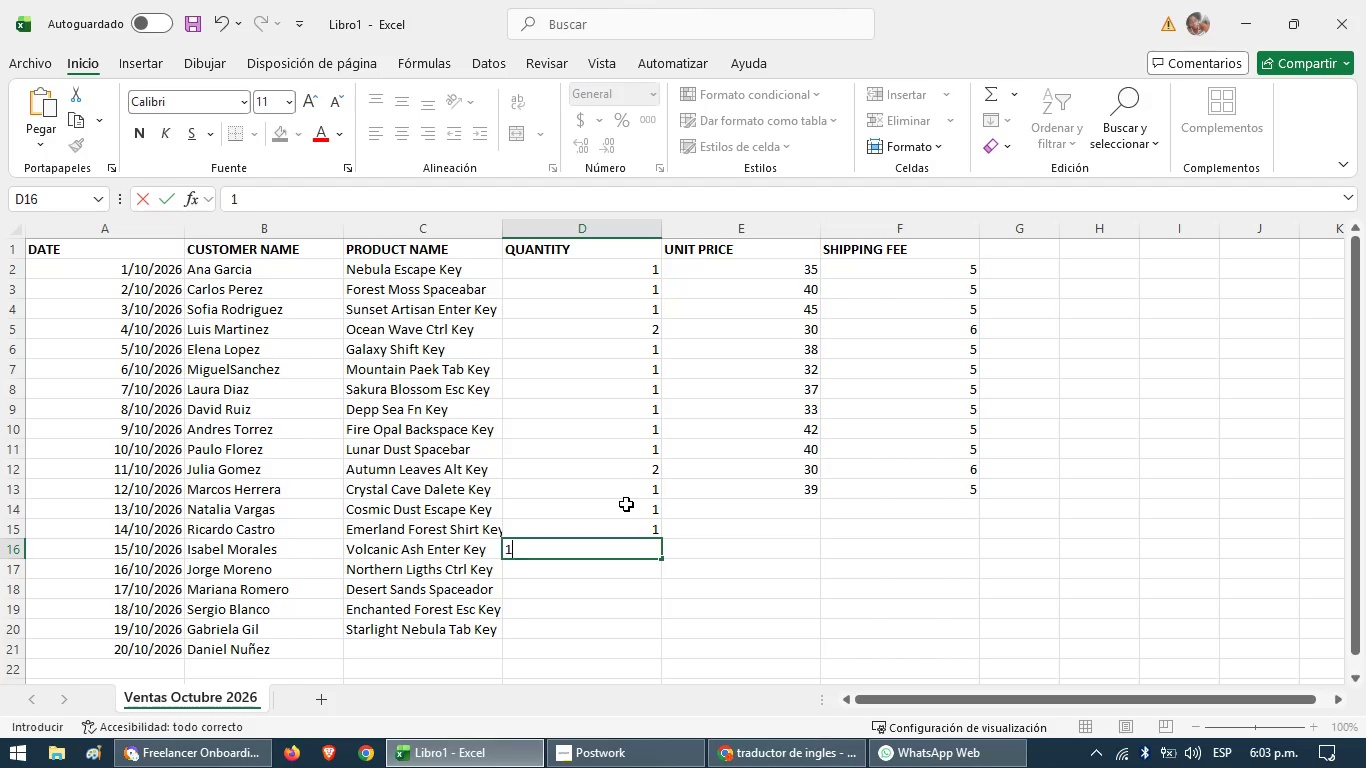 
key(ArrowDown)
 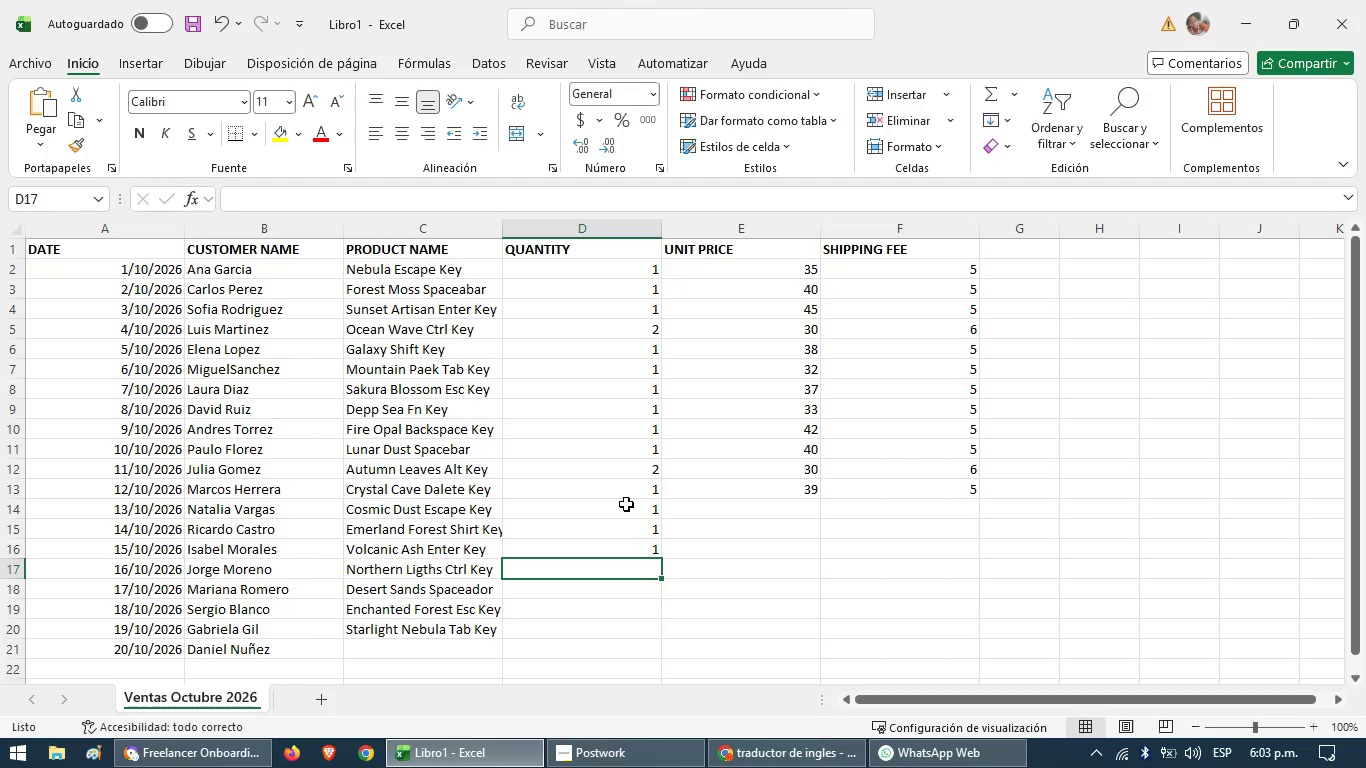 
key(1)
 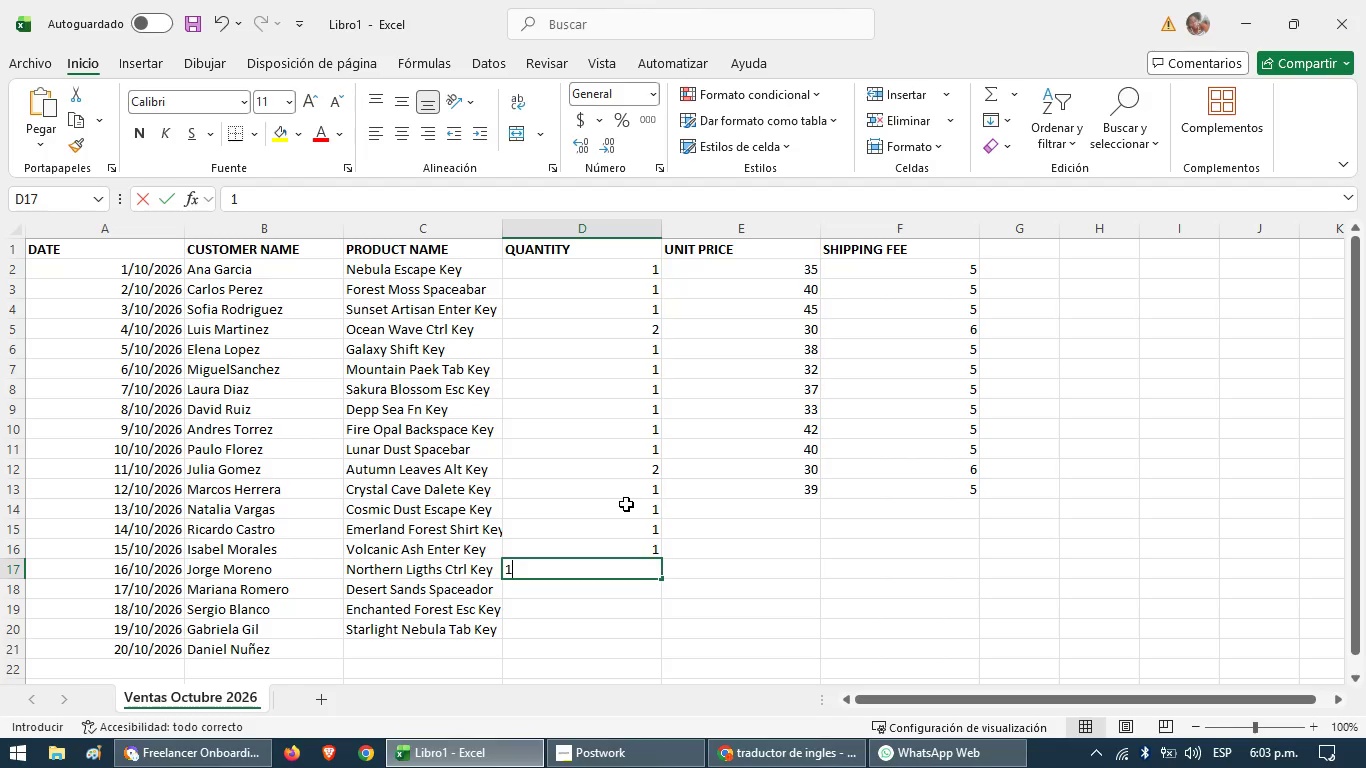 
key(ArrowDown)
 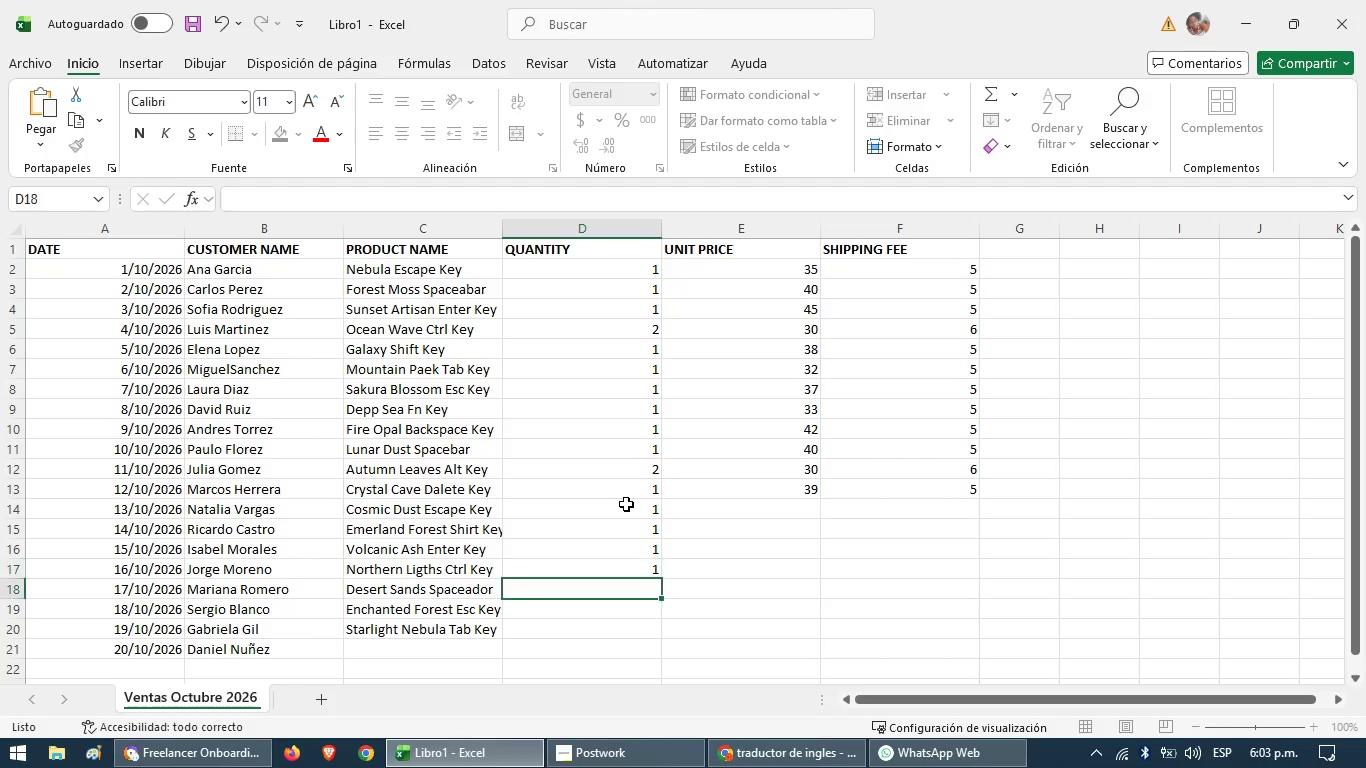 
key(1)
 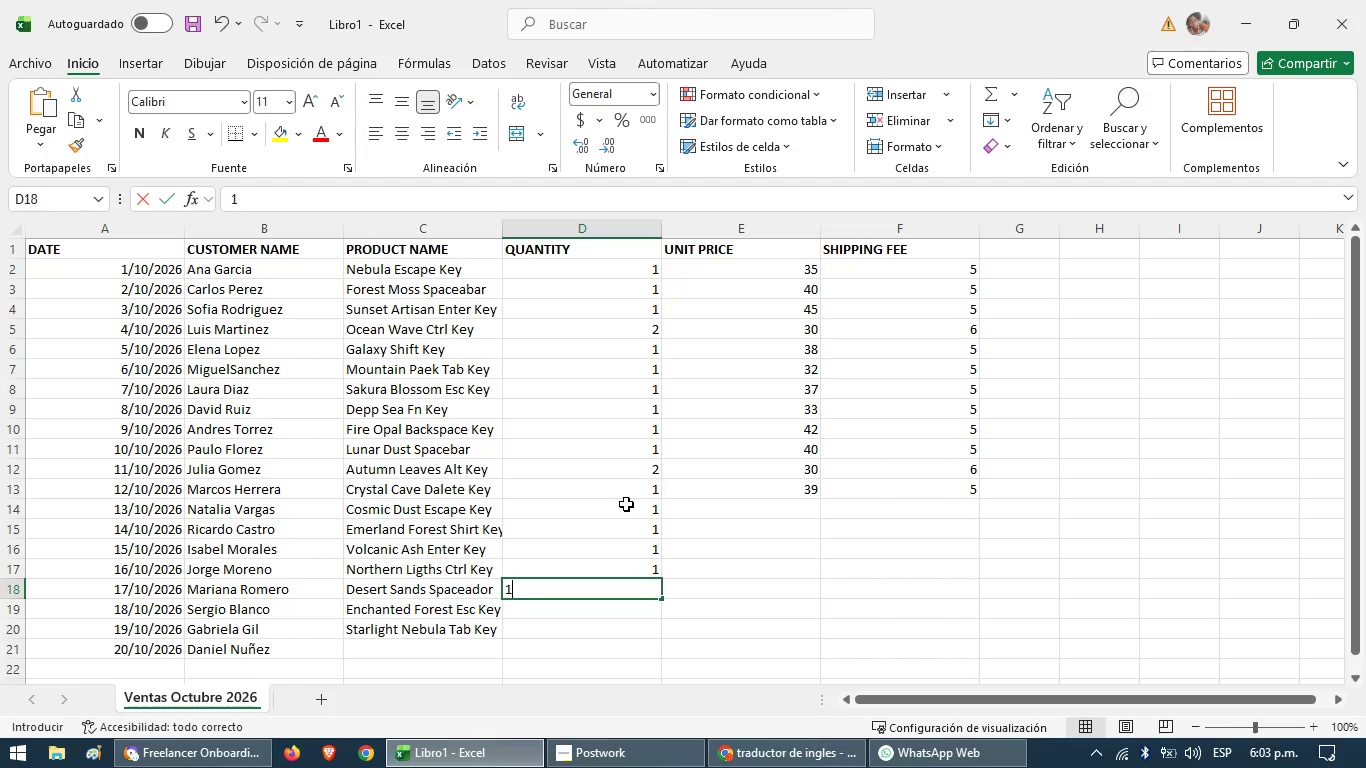 
key(ArrowDown)
 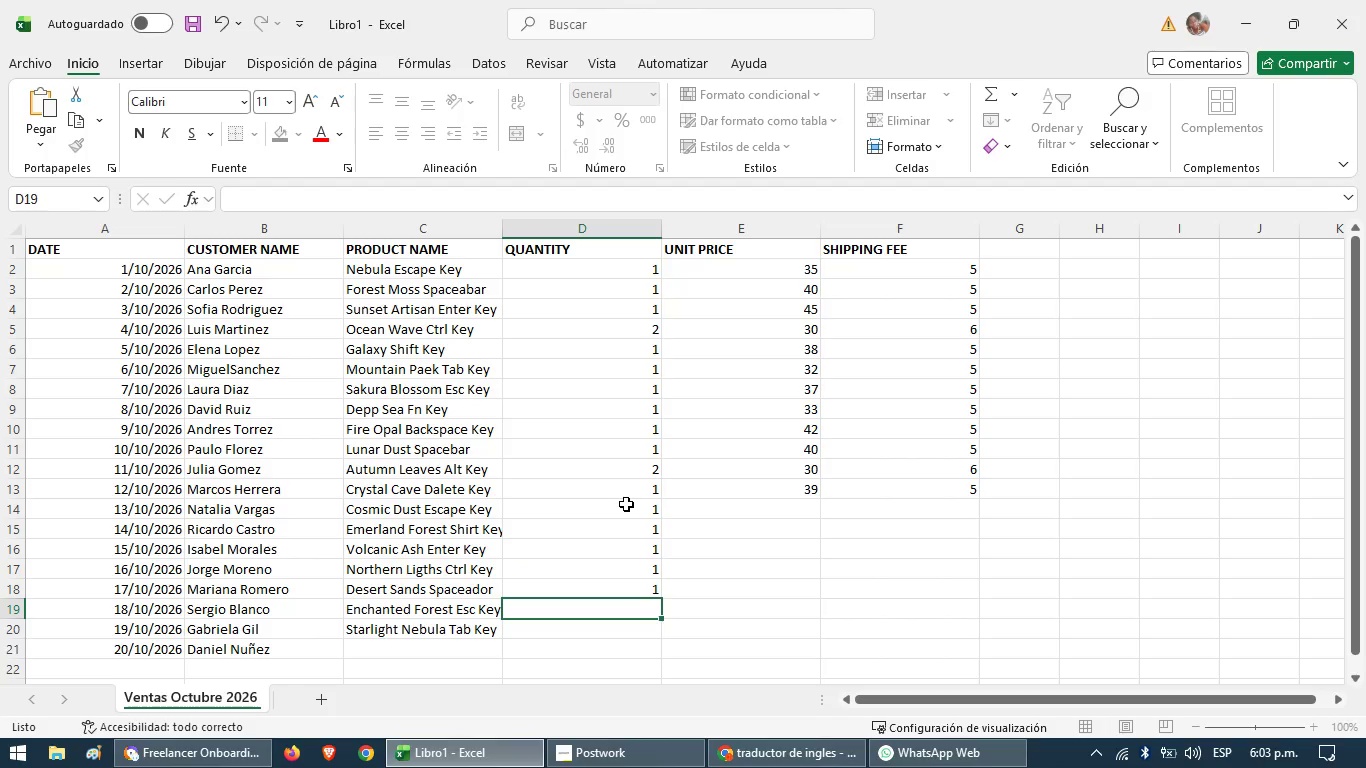 
key(1)
 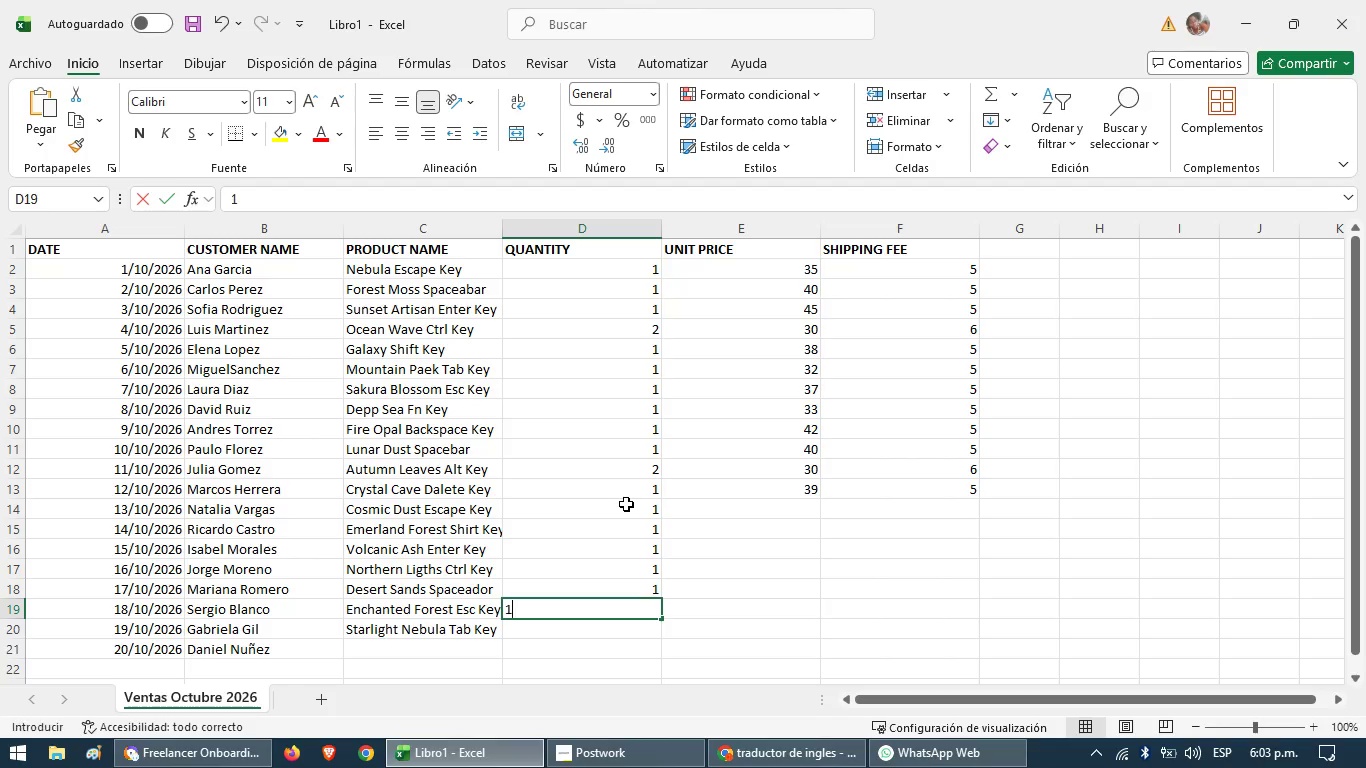 
key(ArrowDown)
 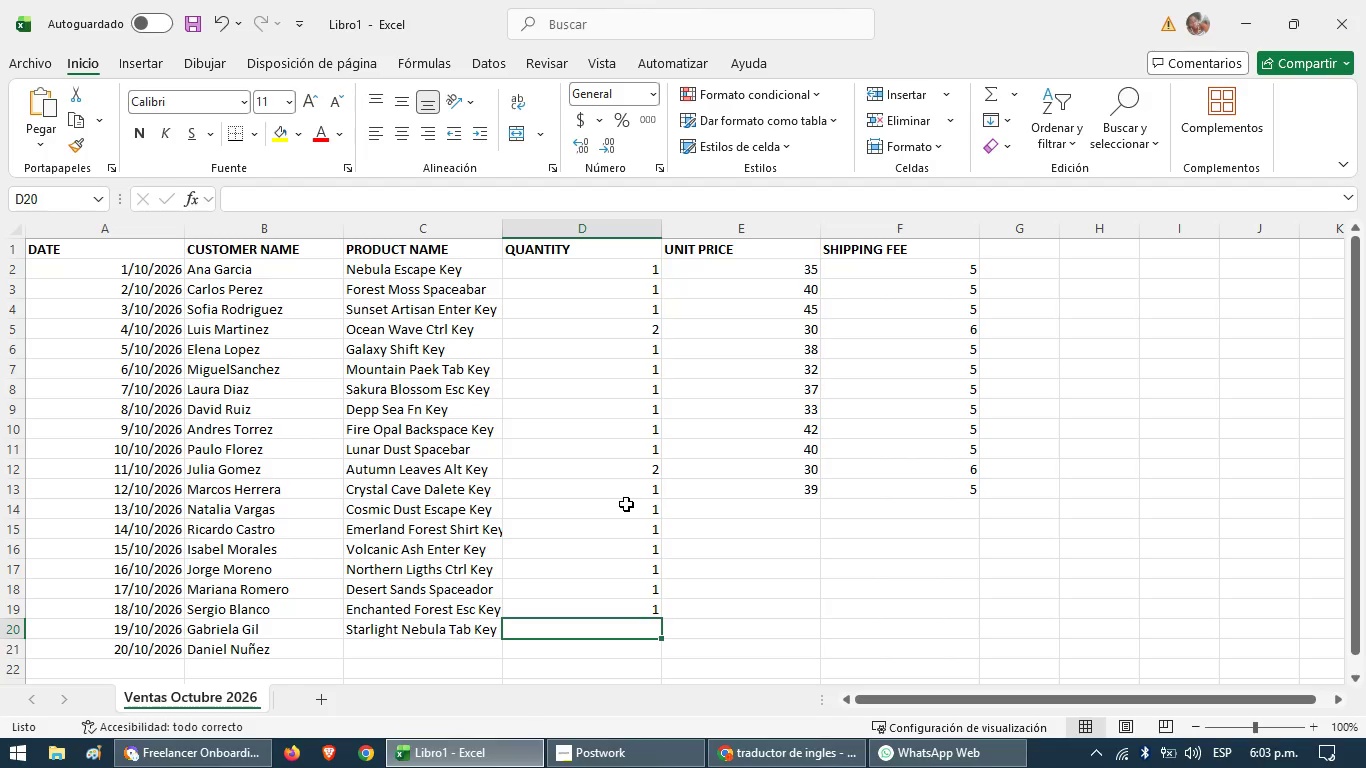 
key(2)
 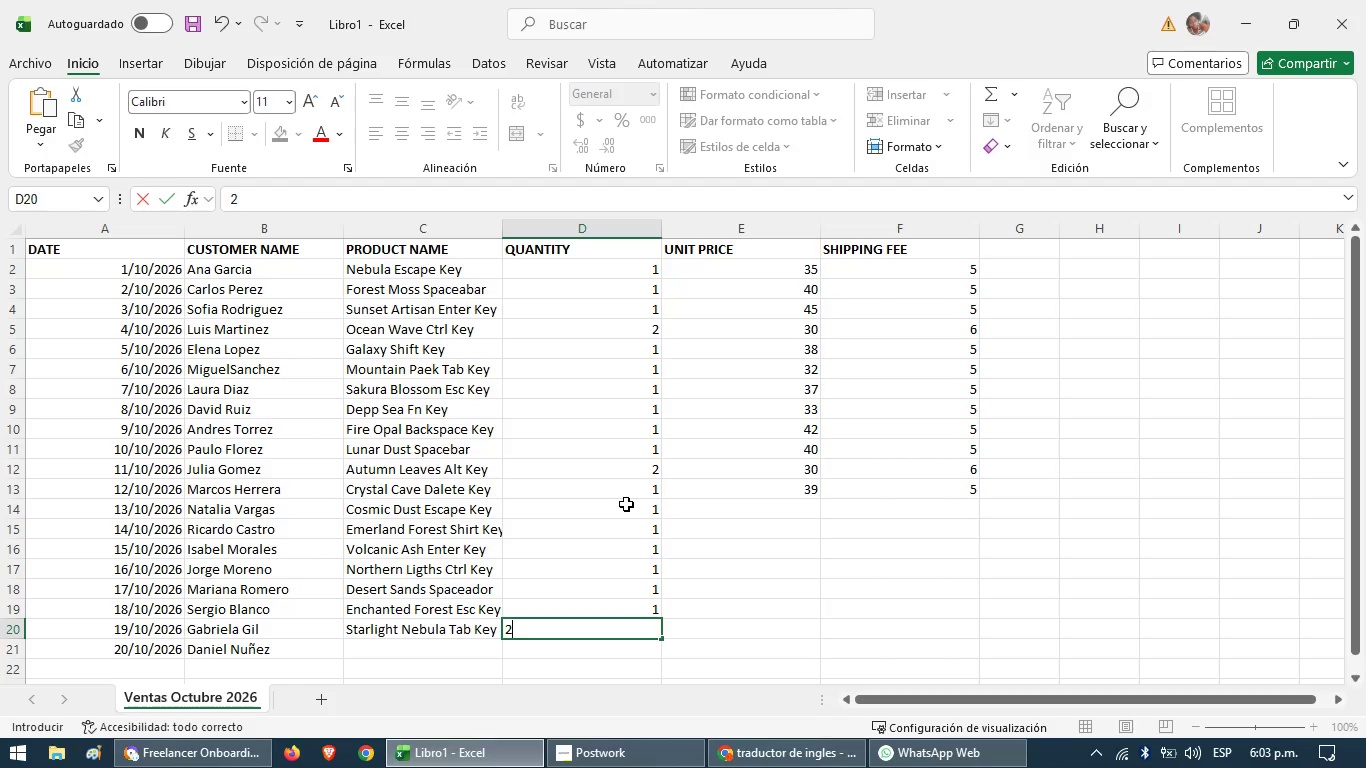 
key(ArrowDown)
 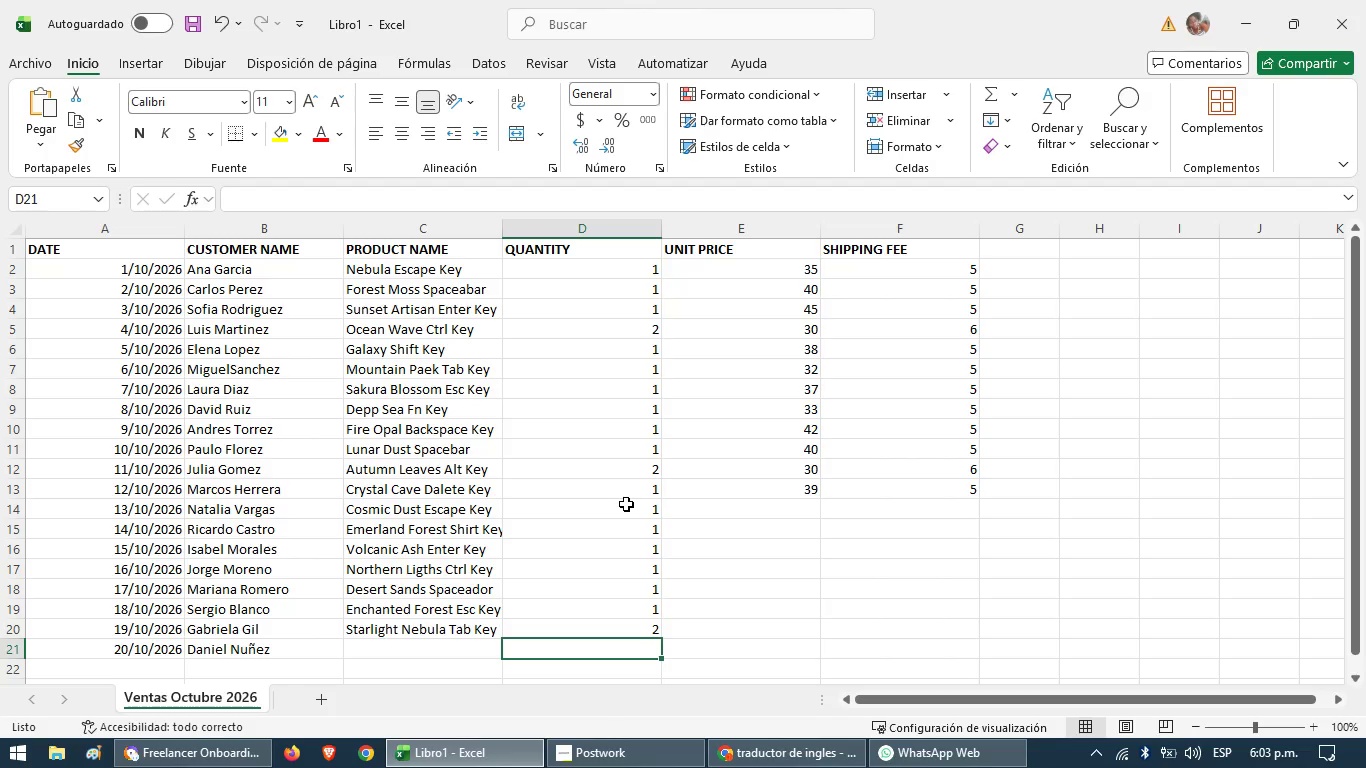 
key(ArrowLeft)
 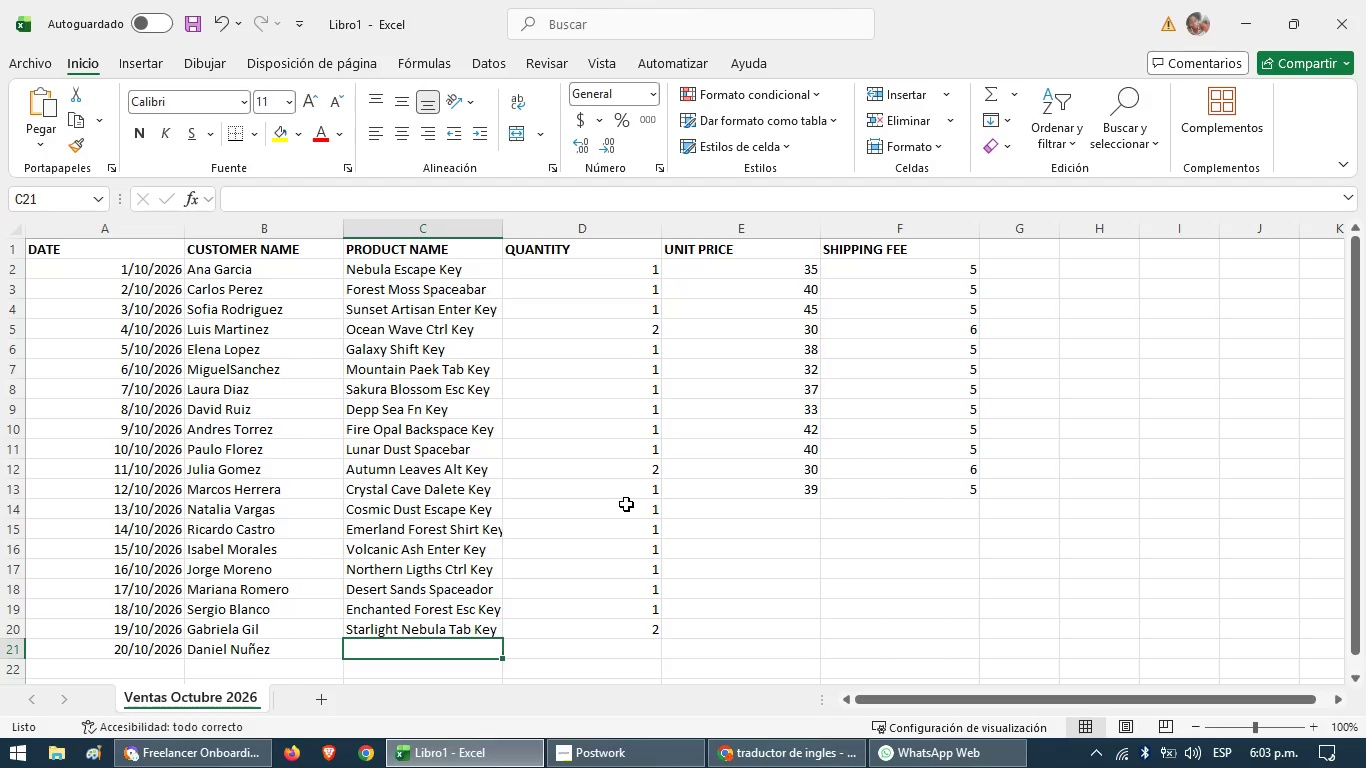 
wait(11.86)
 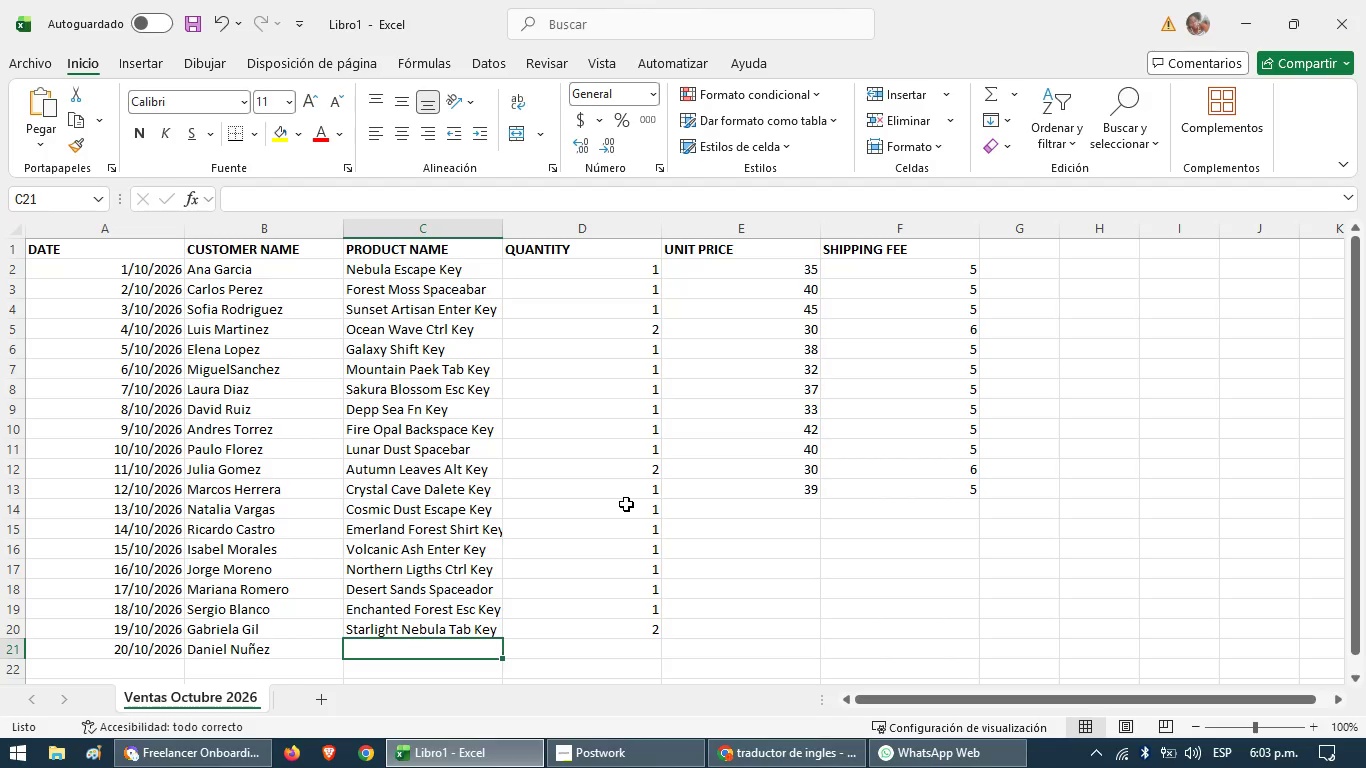 
key(ArrowUp)
 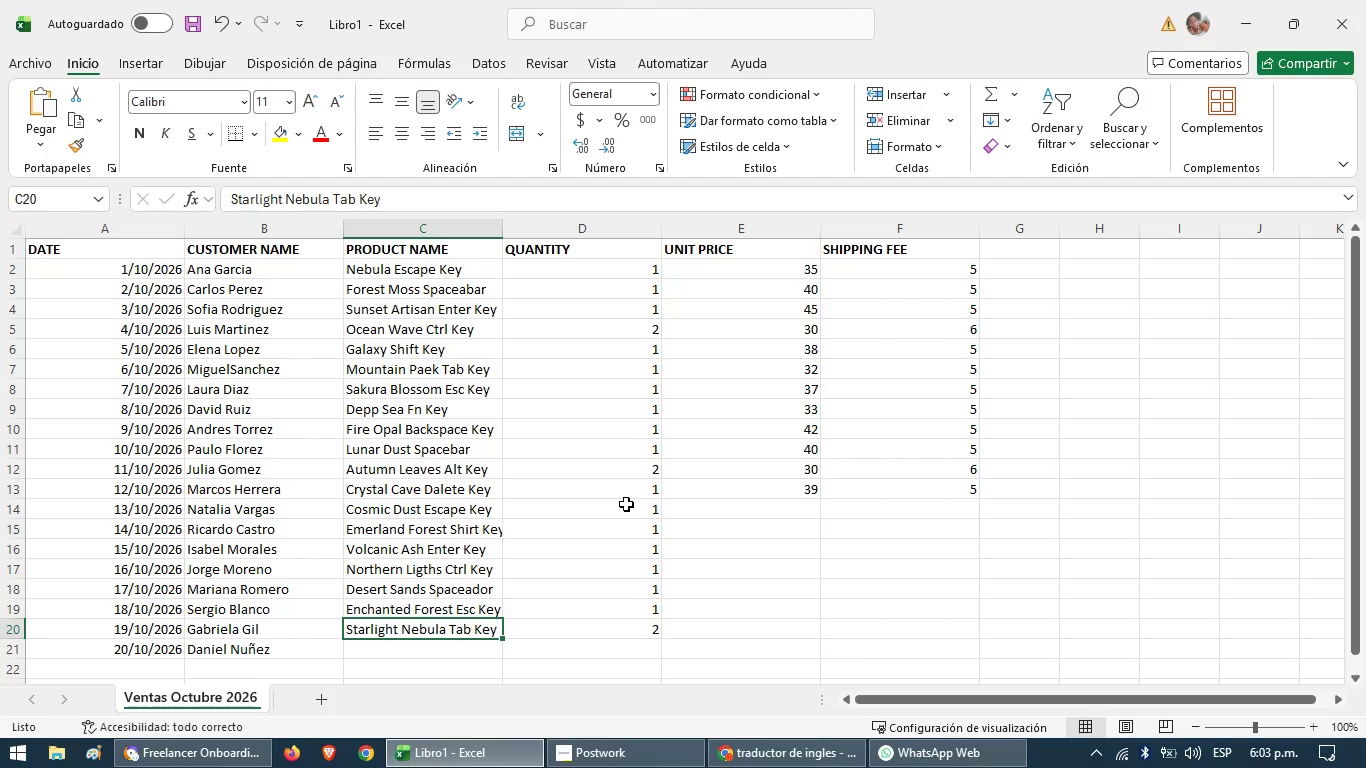 
key(Control+X)
 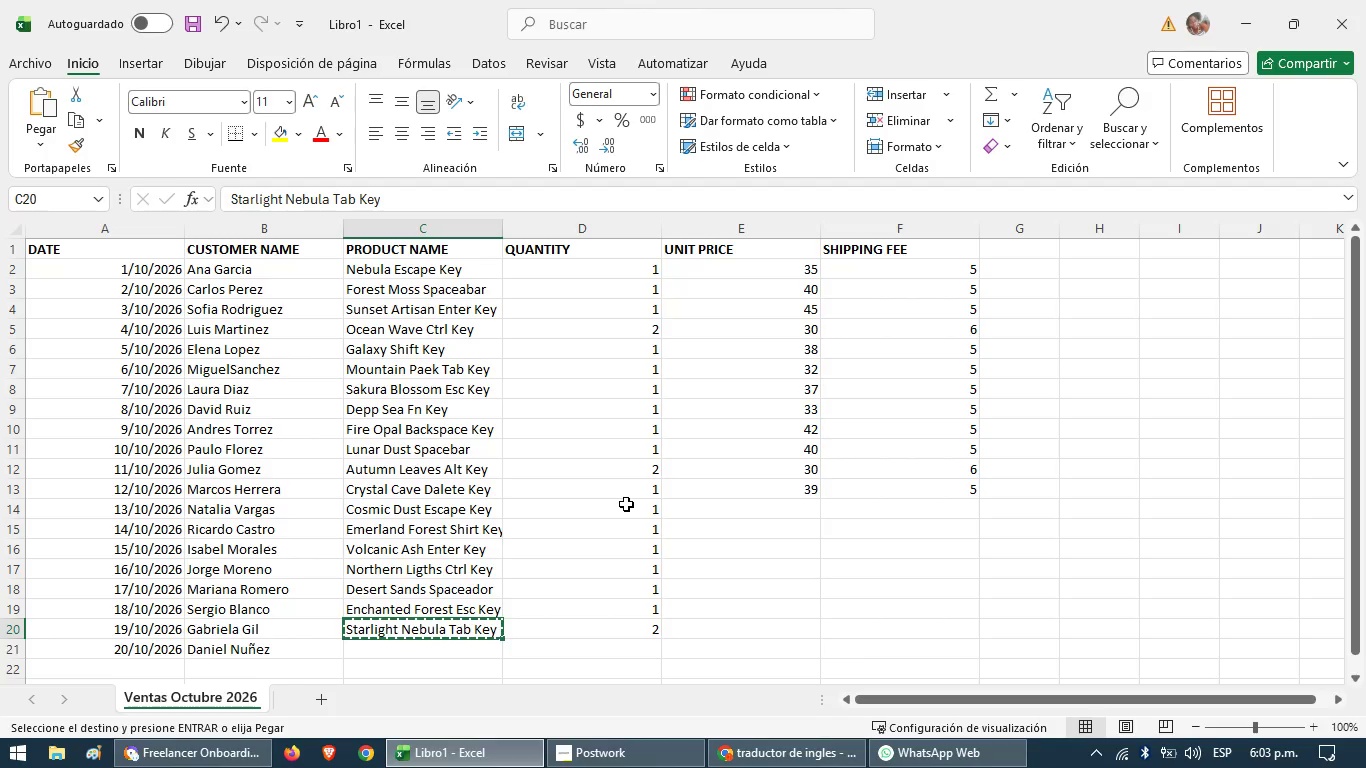 
key(ArrowDown)
 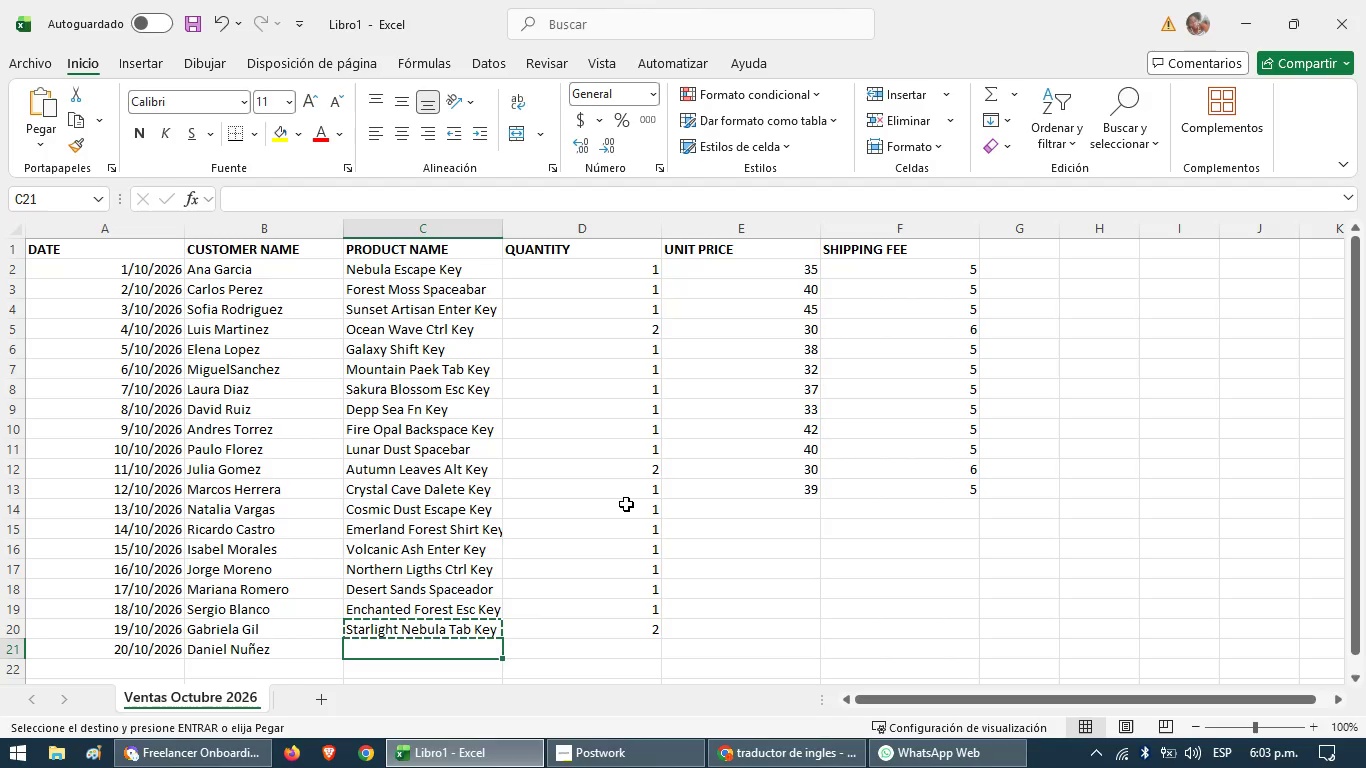 
key(Control+V)
 